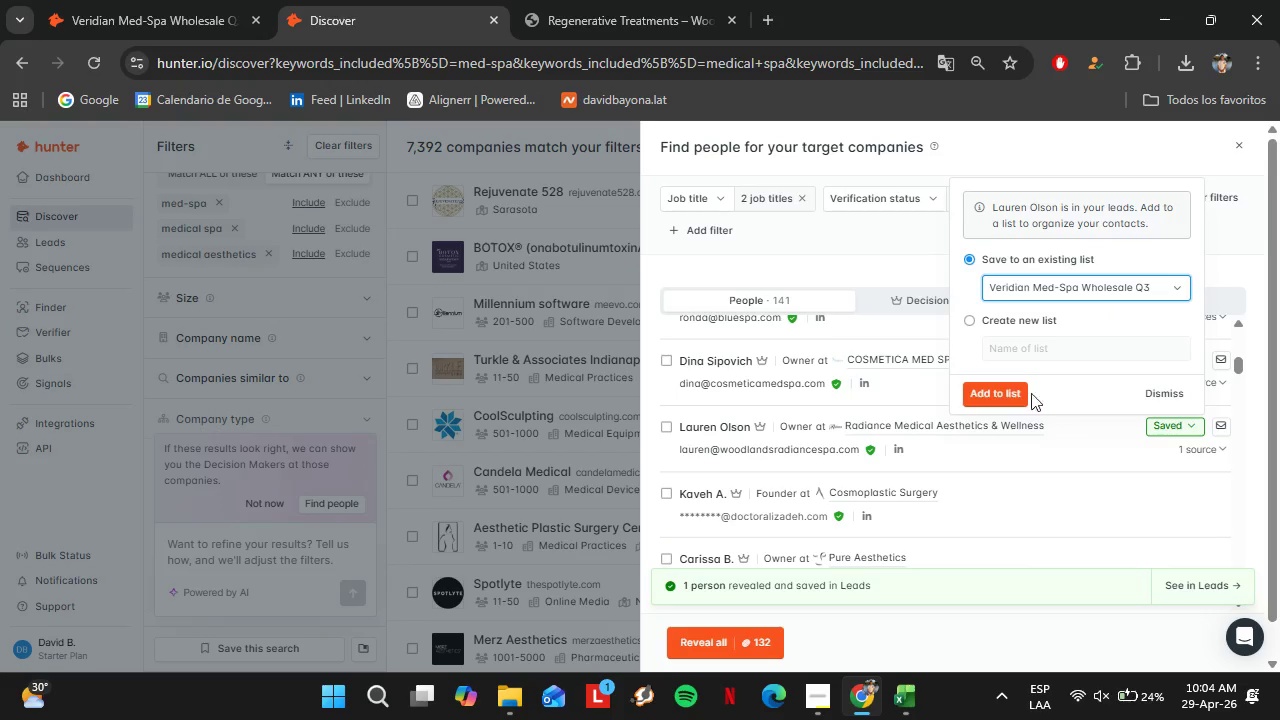 
double_click([1026, 395])
 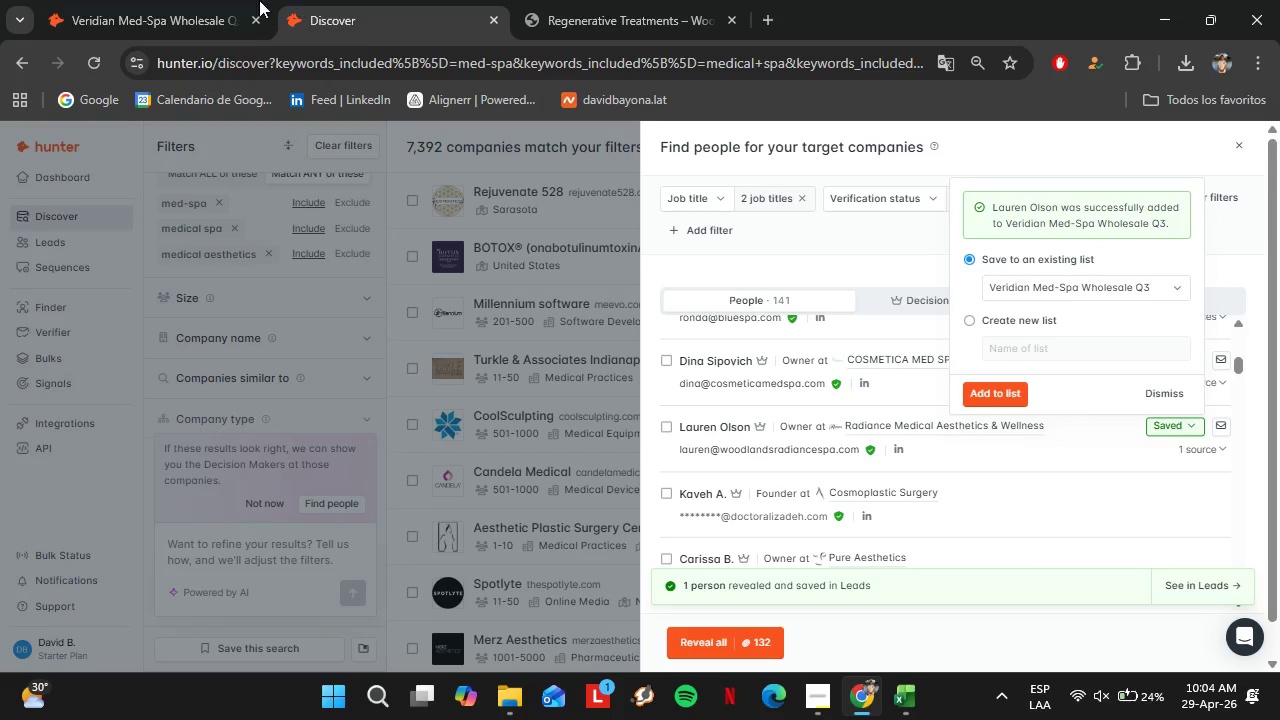 
left_click([164, 0])
 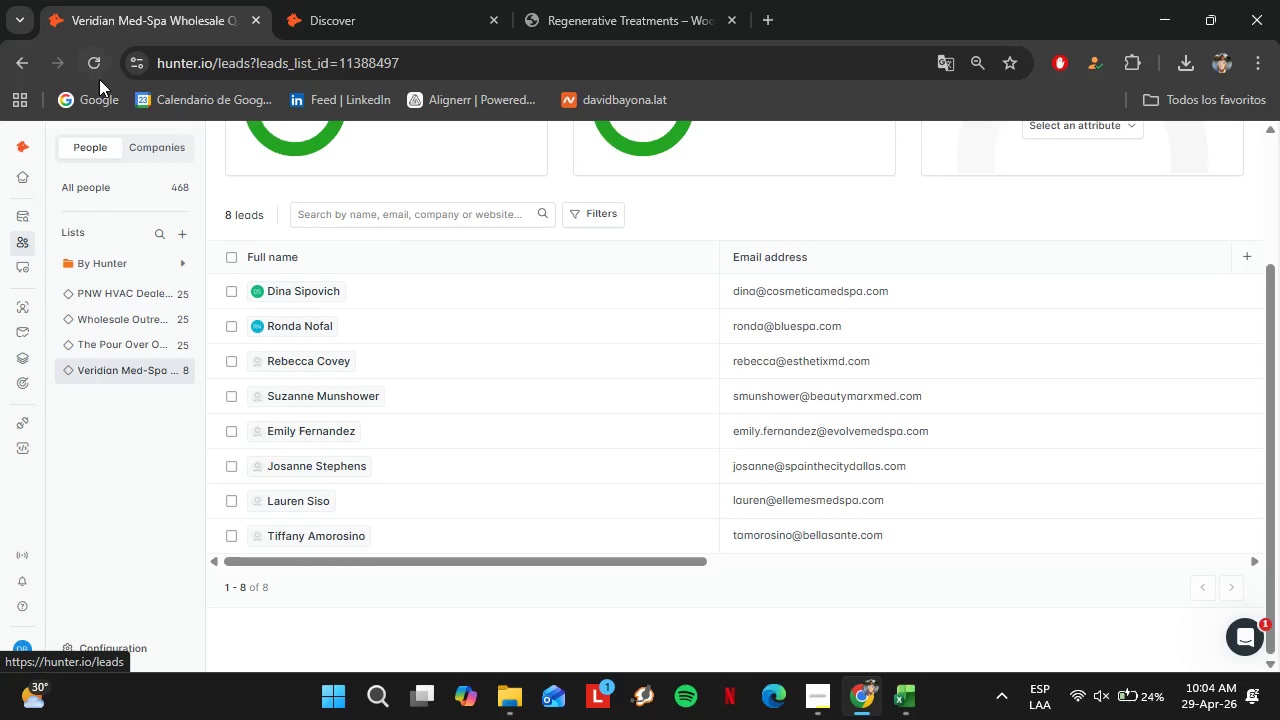 
left_click([97, 70])
 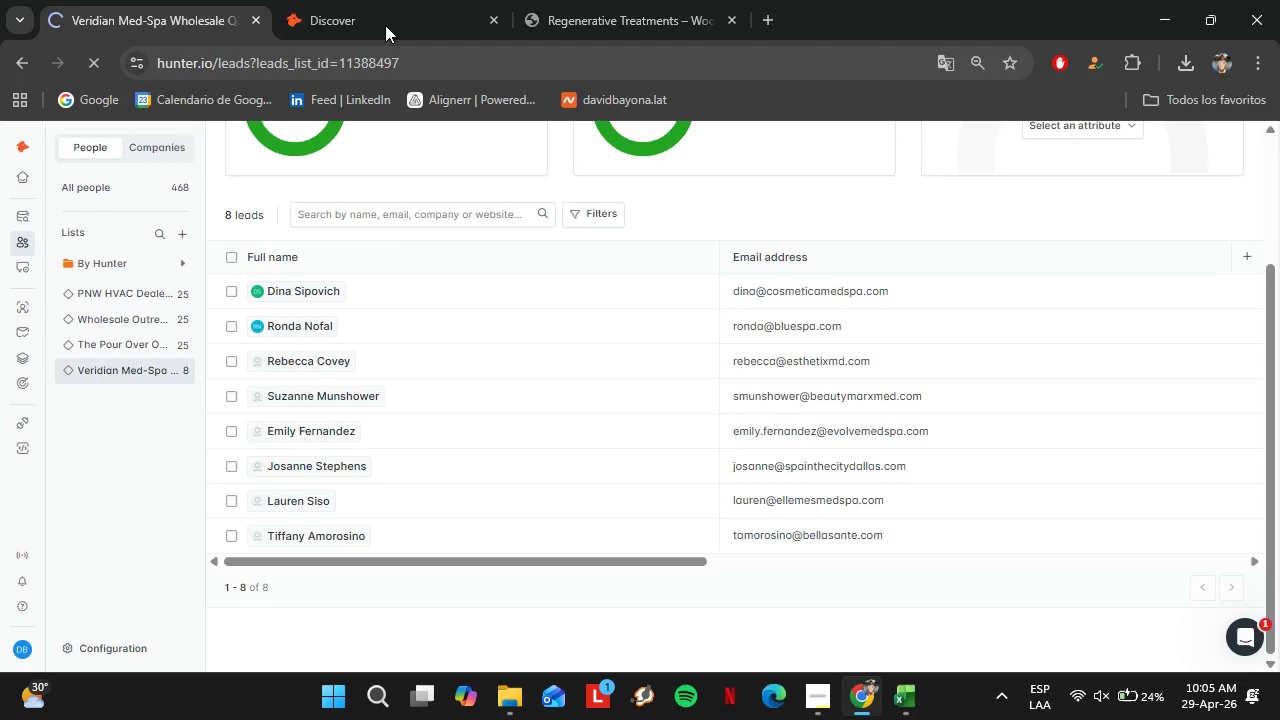 
left_click([367, 0])
 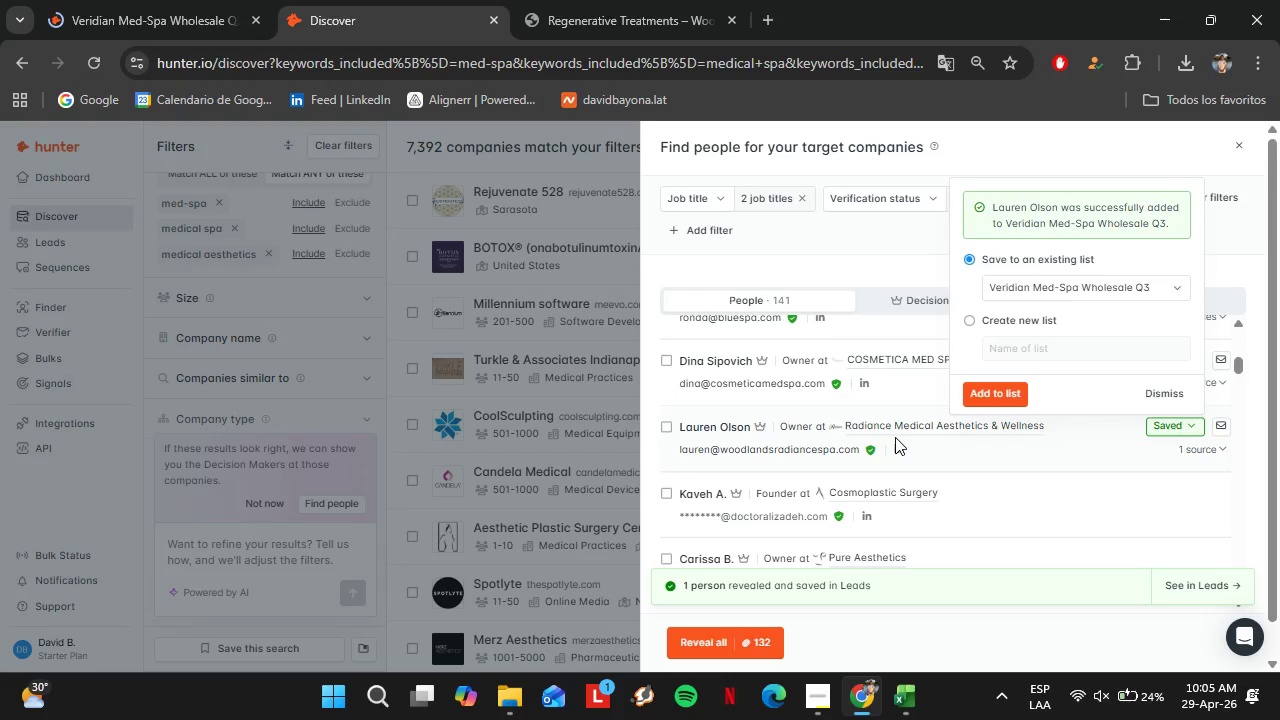 
left_click([896, 446])
 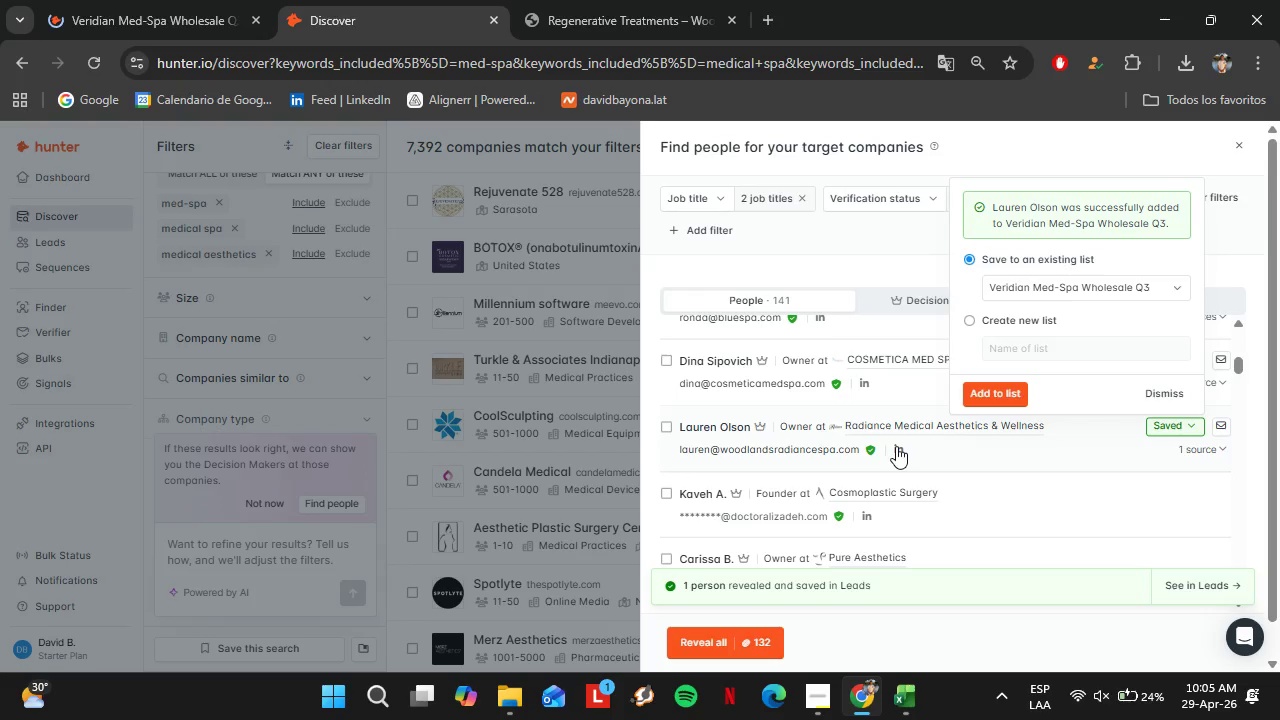 
left_click([191, 0])
 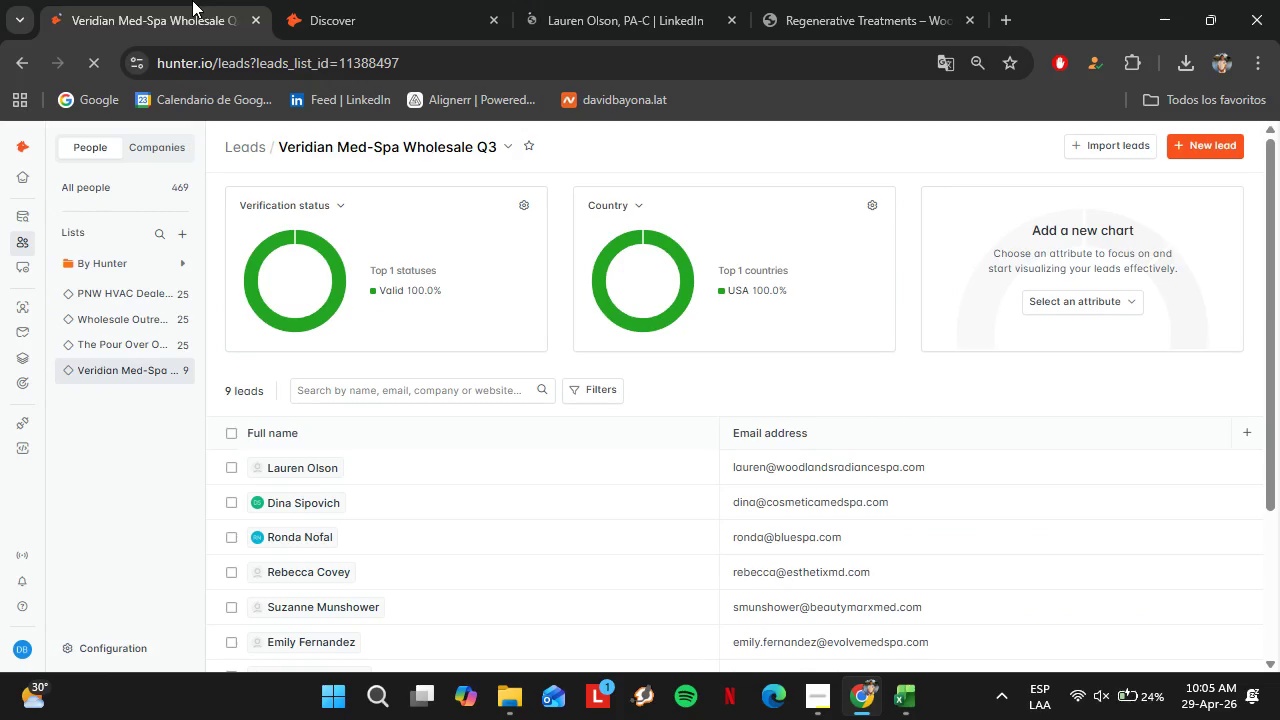 
wait(11.0)
 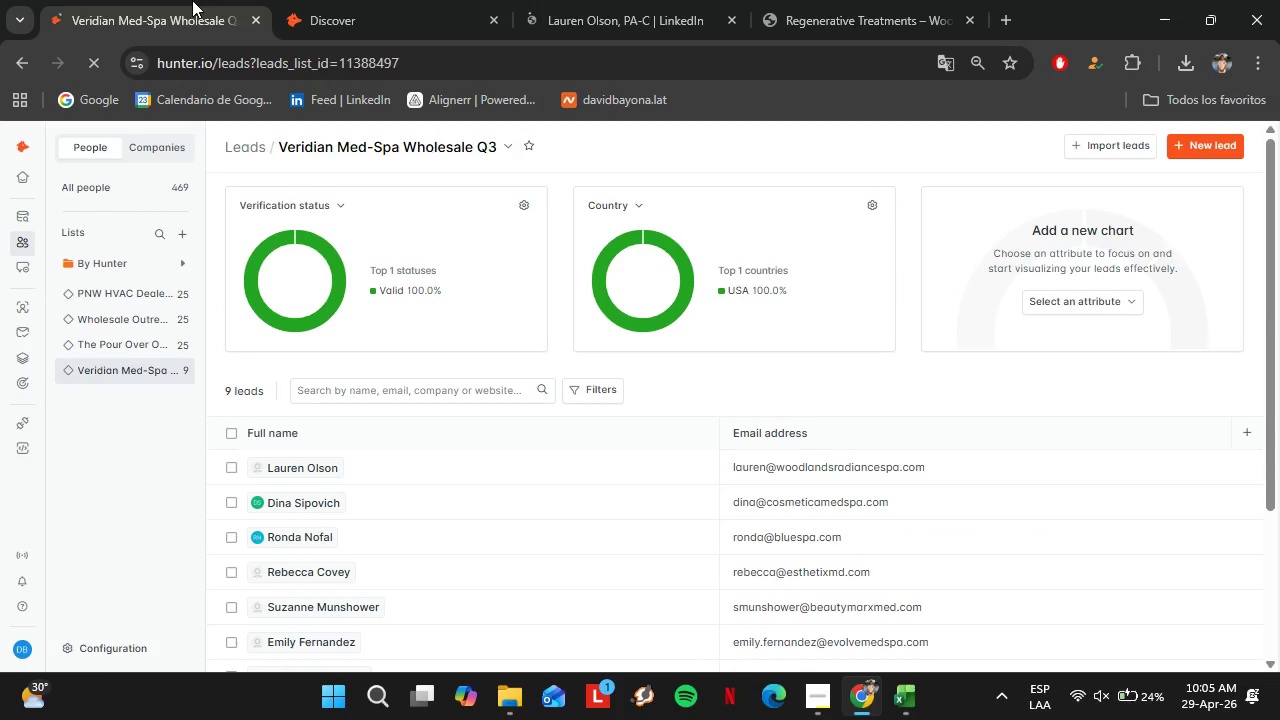 
scroll: coordinate [533, 374], scroll_direction: down, amount: 5.0
 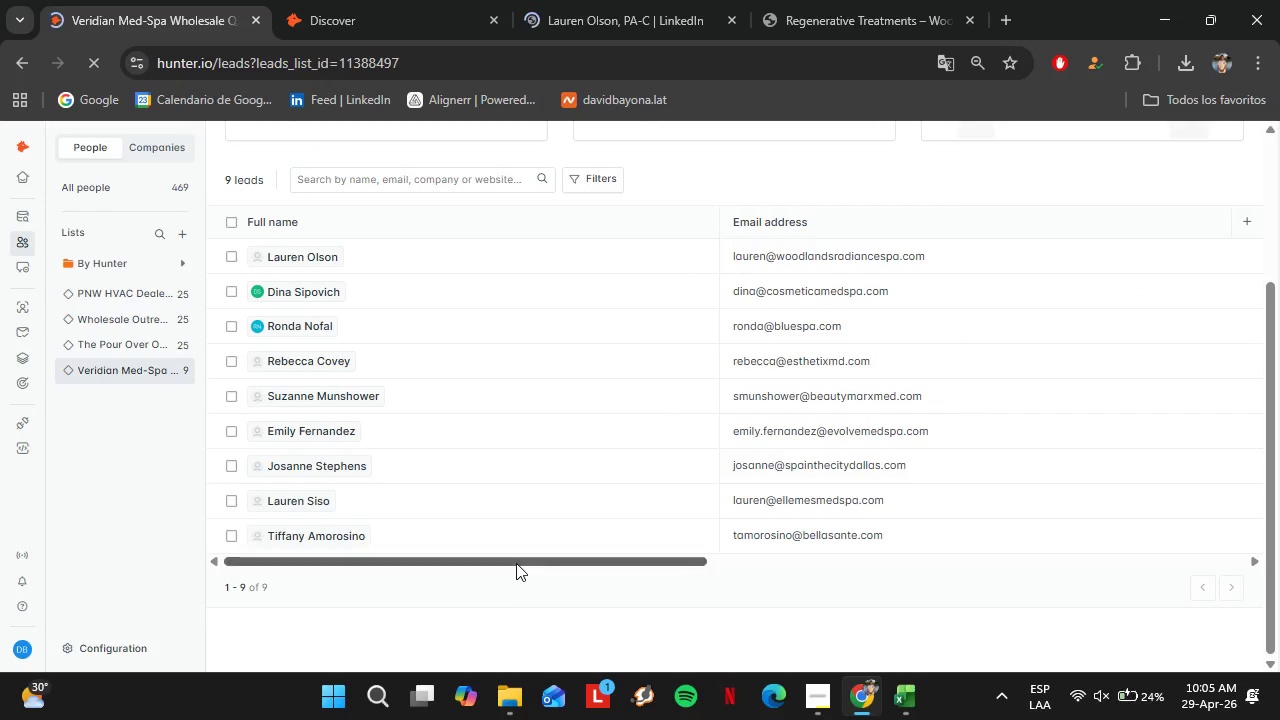 
left_click_drag(start_coordinate=[516, 563], to_coordinate=[1079, 559])
 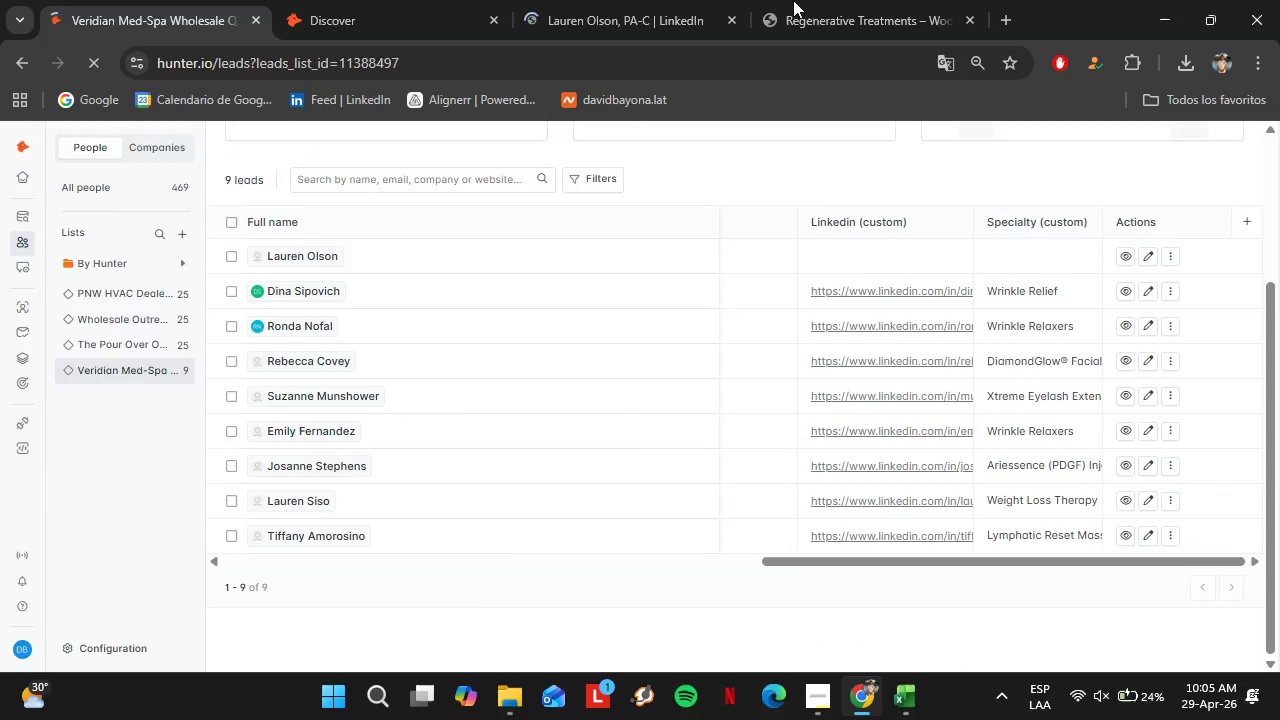 
left_click([778, 0])
 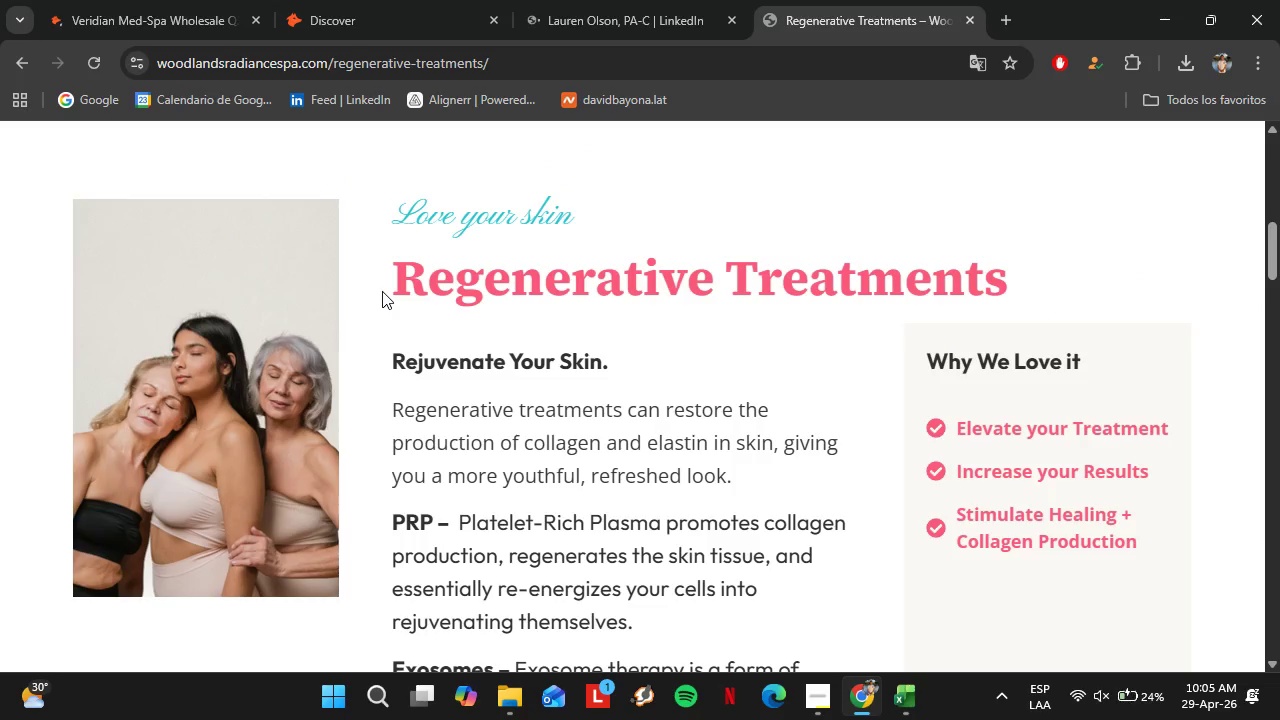 
left_click_drag(start_coordinate=[393, 287], to_coordinate=[1019, 296])
 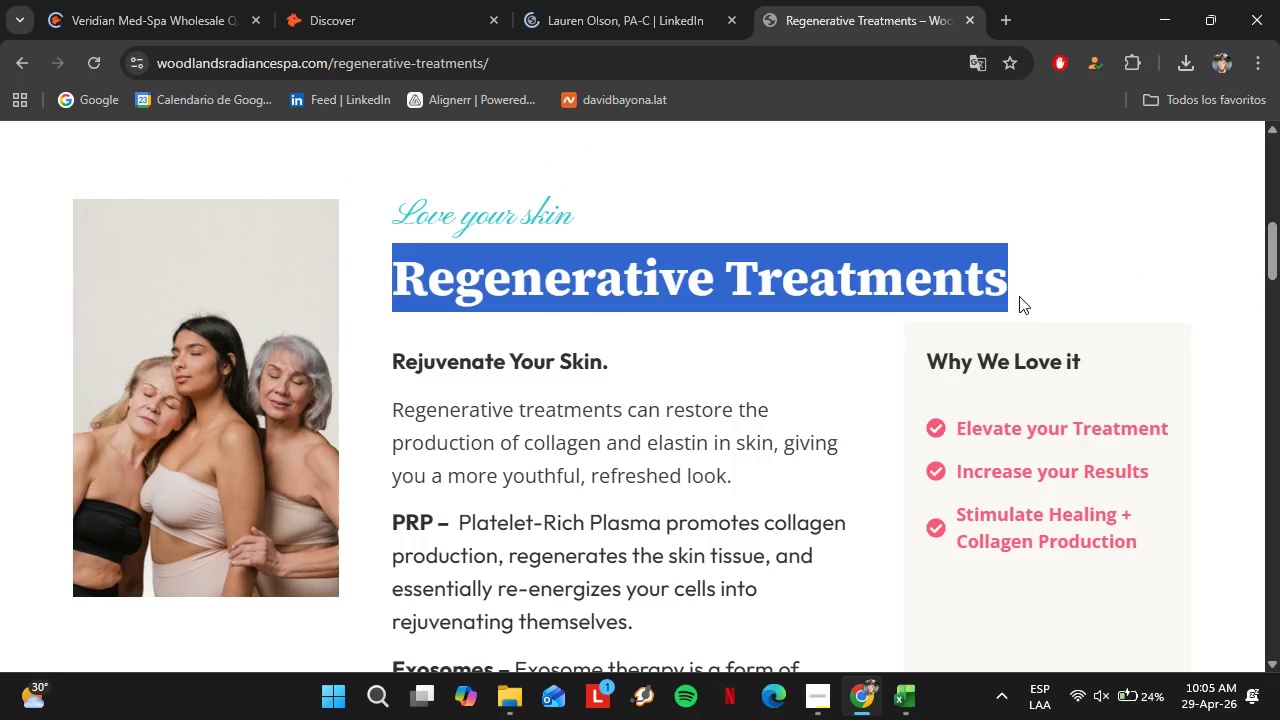 
key(Control+C)
 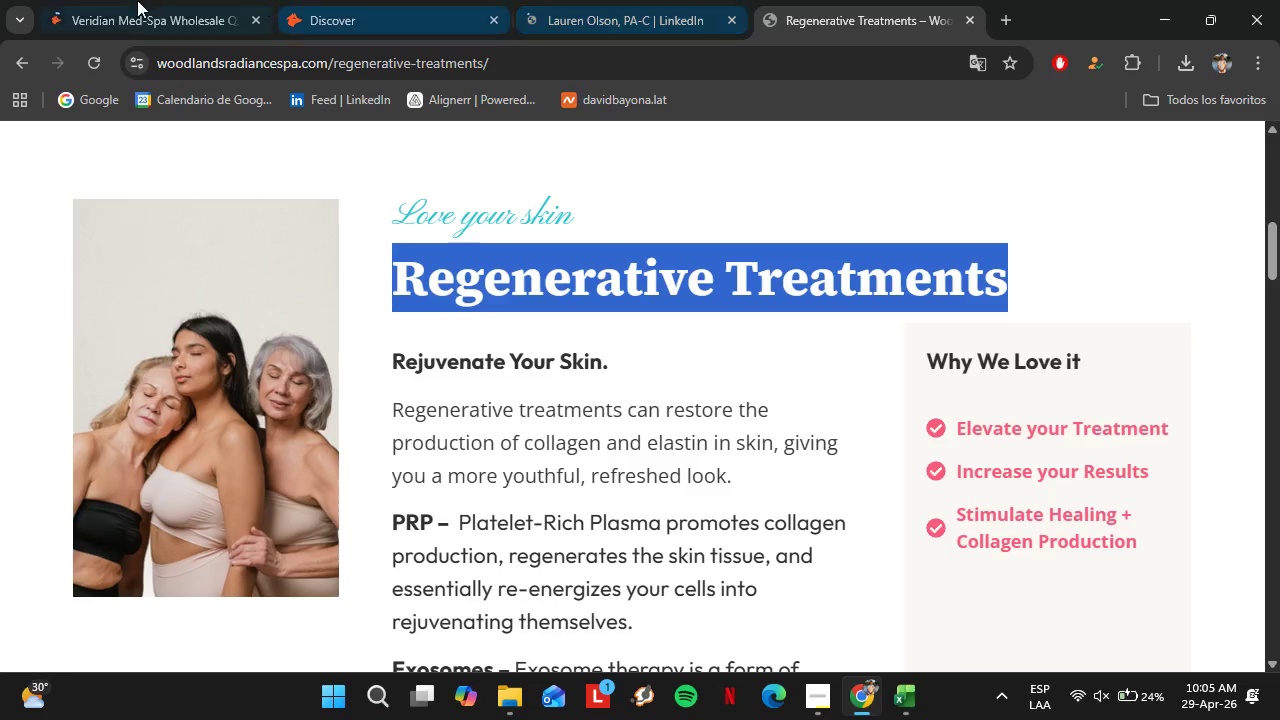 
left_click([50, 0])
 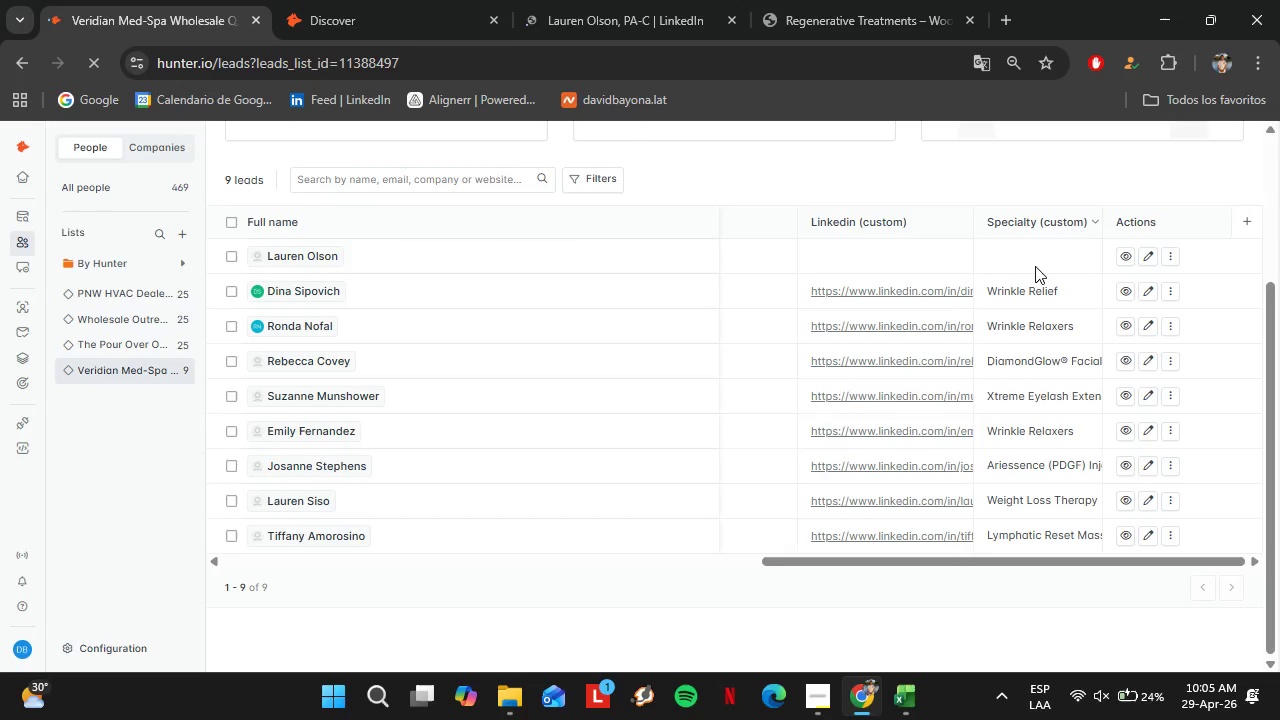 
double_click([1035, 266])
 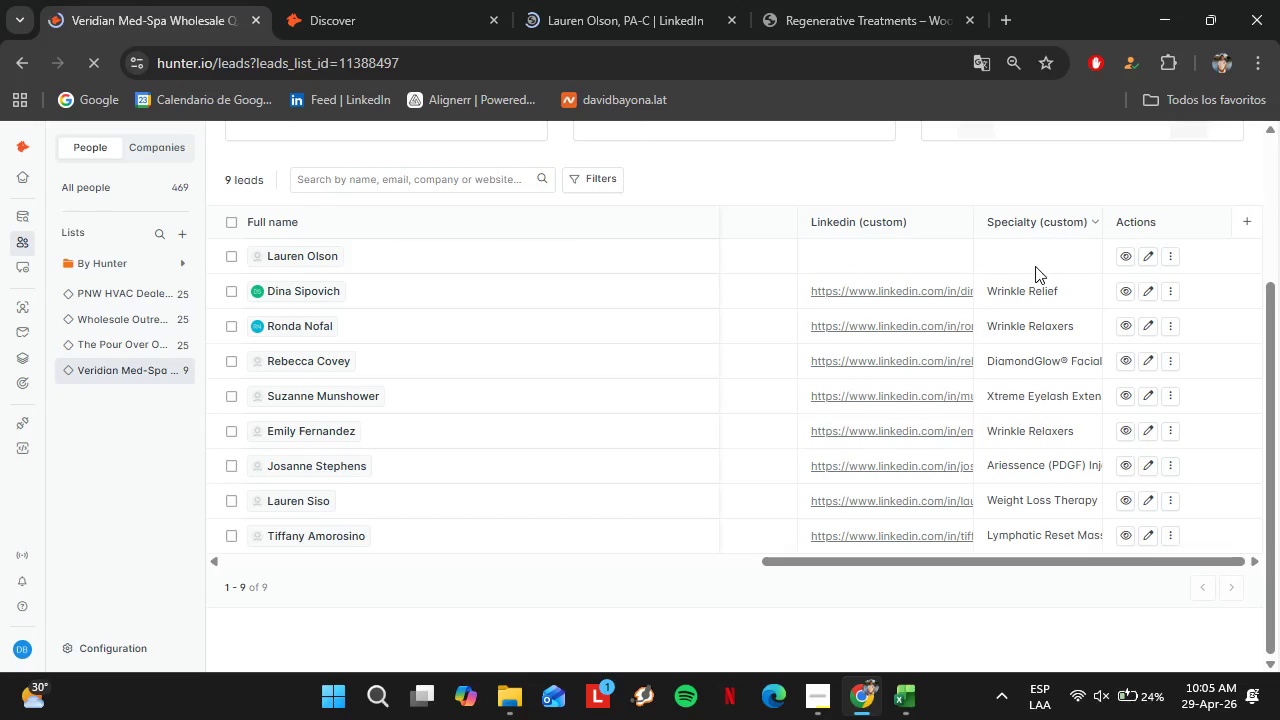 
triple_click([1035, 266])
 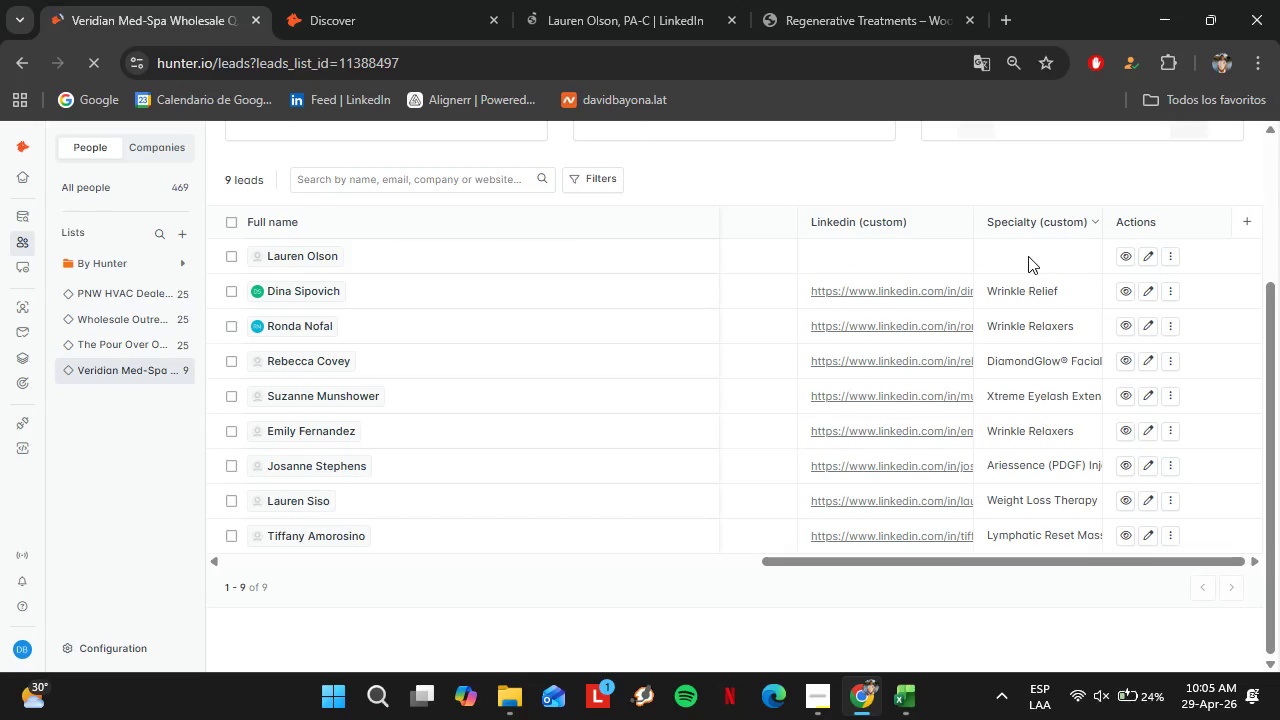 
double_click([1028, 256])
 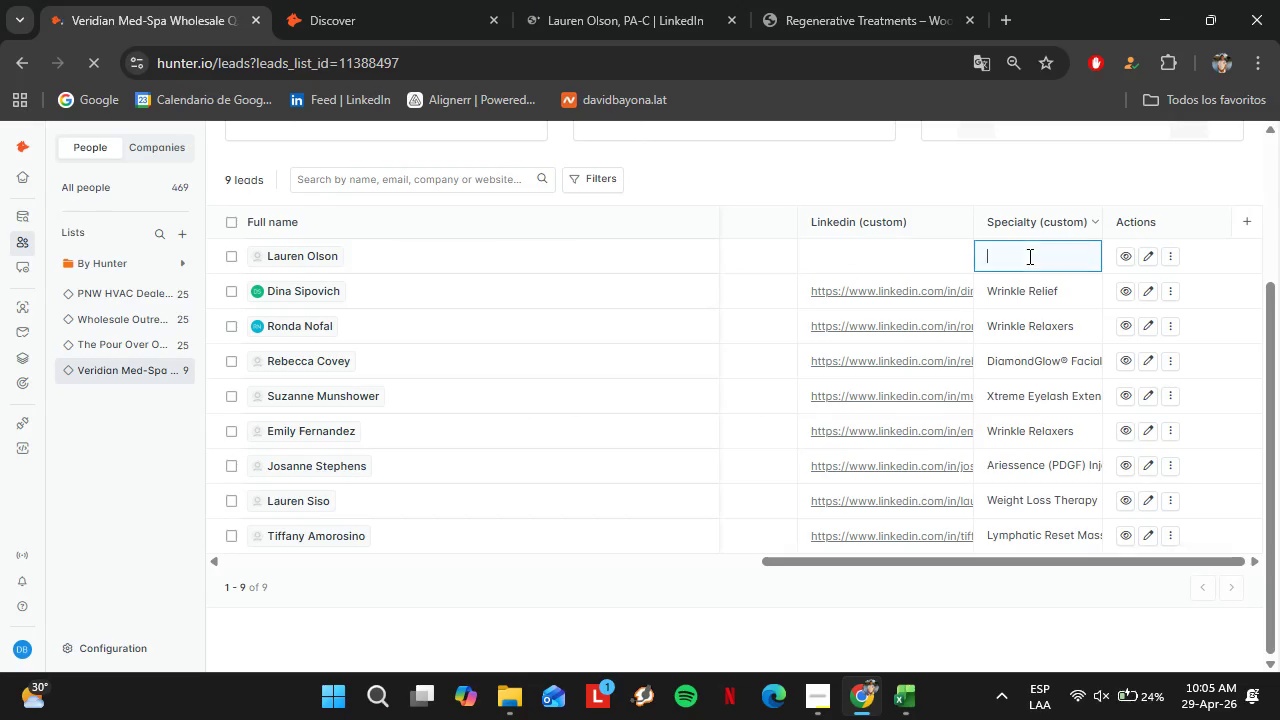 
triple_click([1028, 256])
 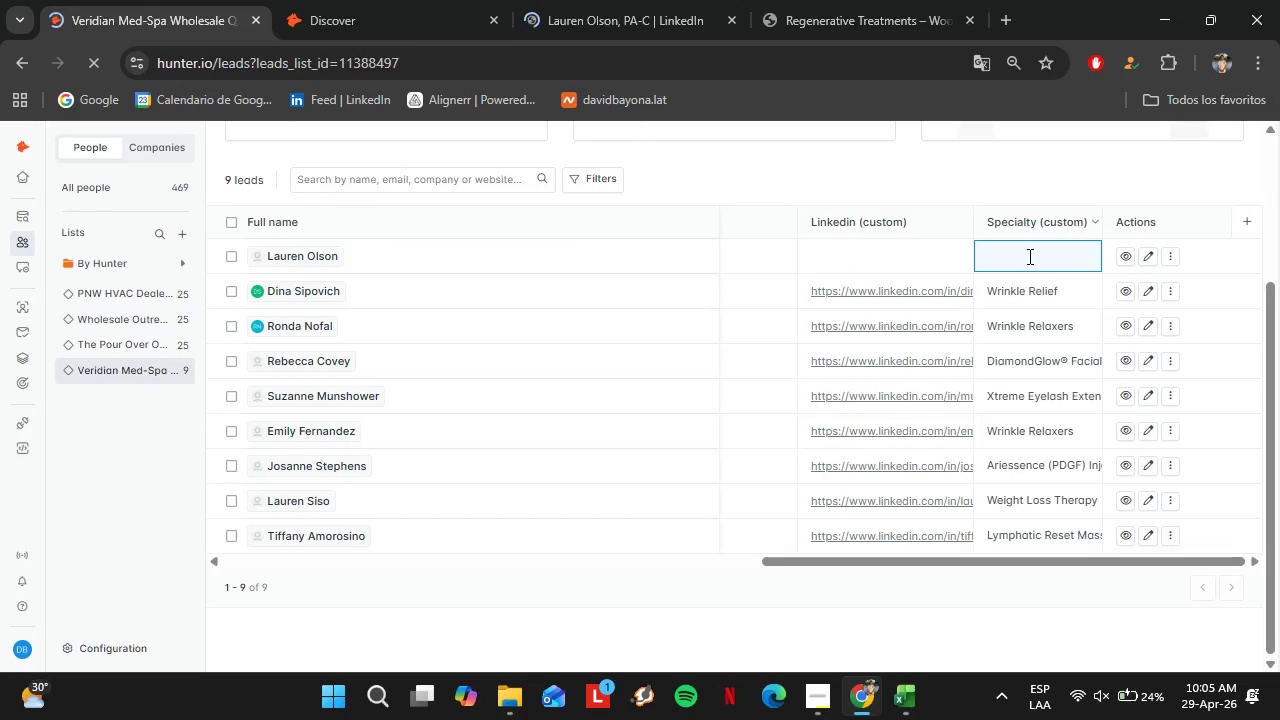 
key(Control+ControlLeft)
 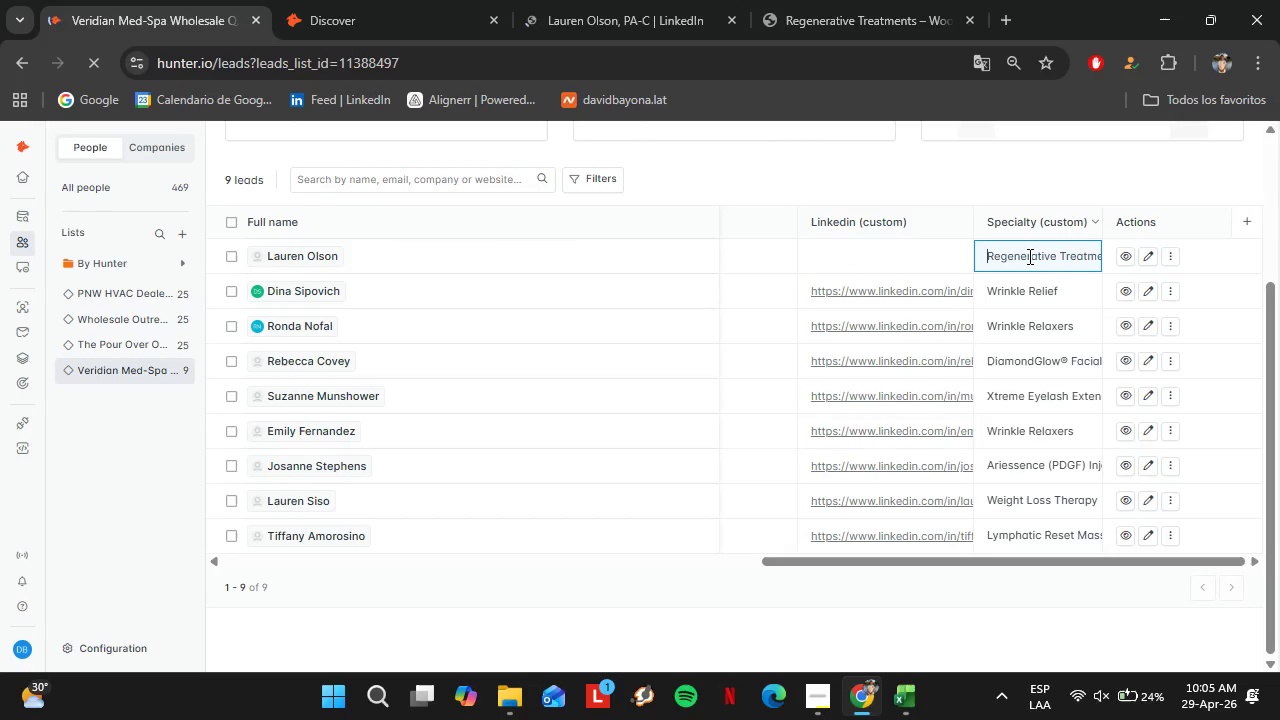 
key(Control+V)
 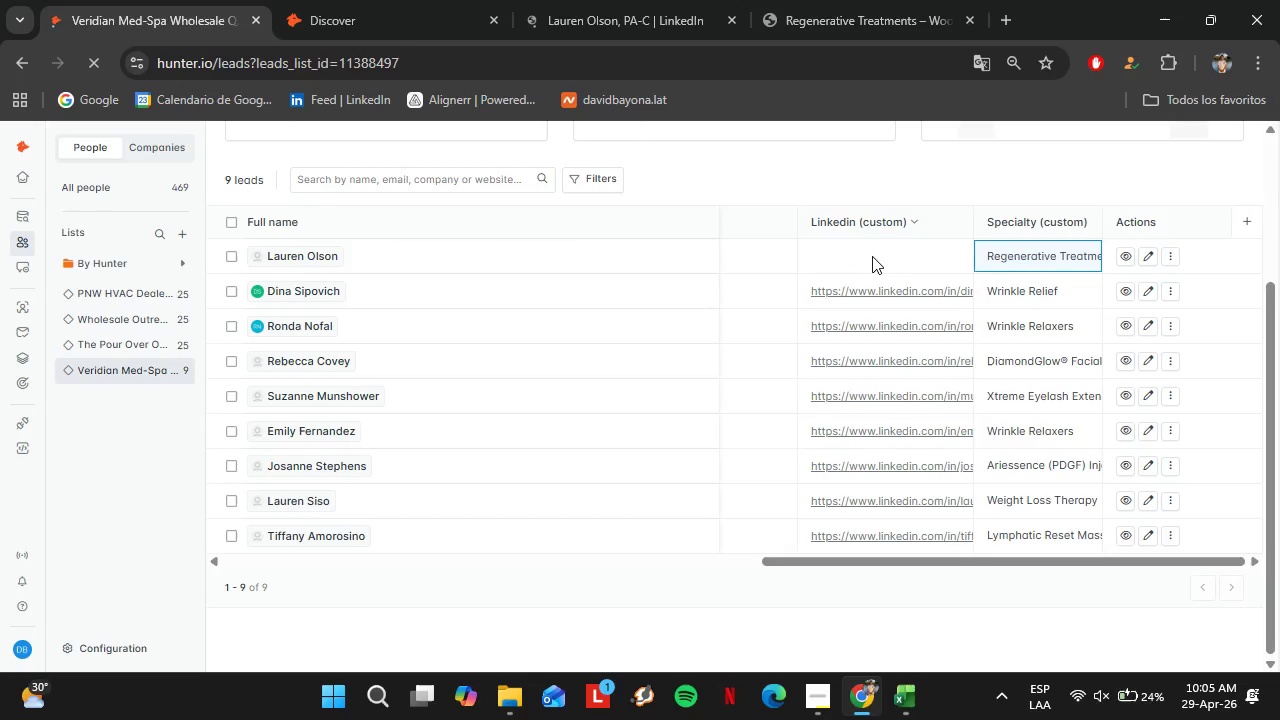 
double_click([872, 256])
 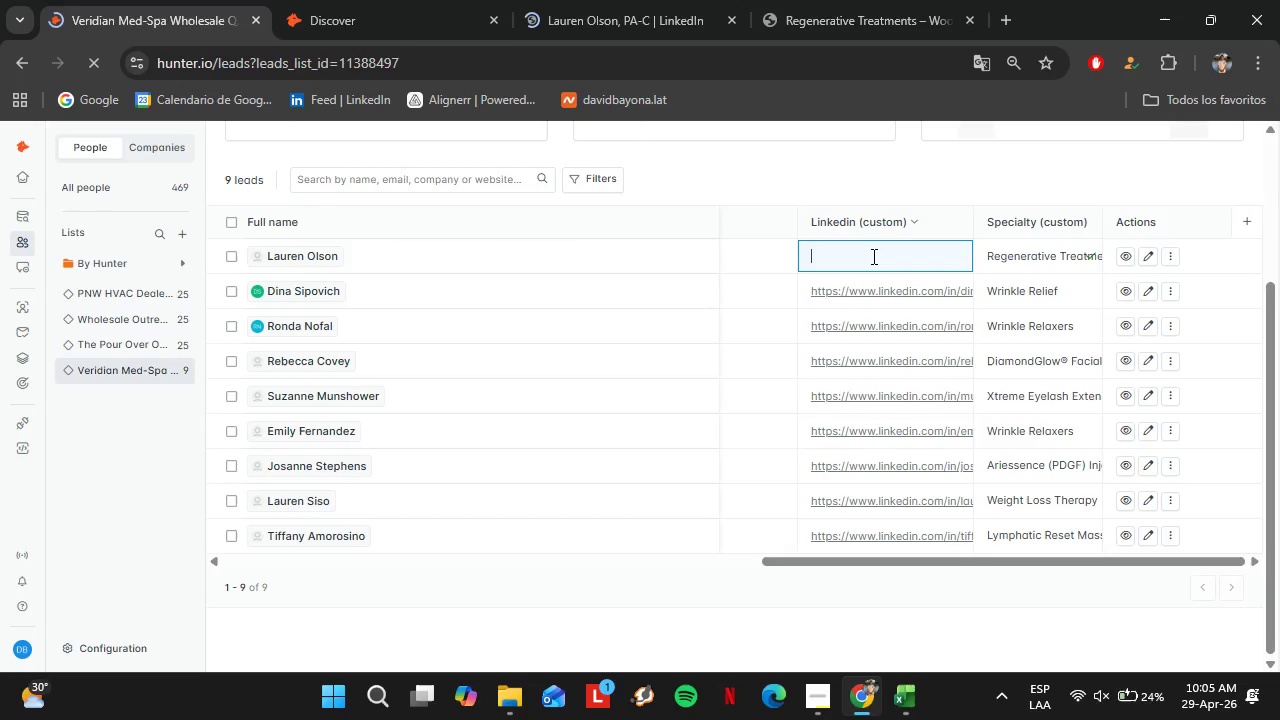 
triple_click([872, 256])
 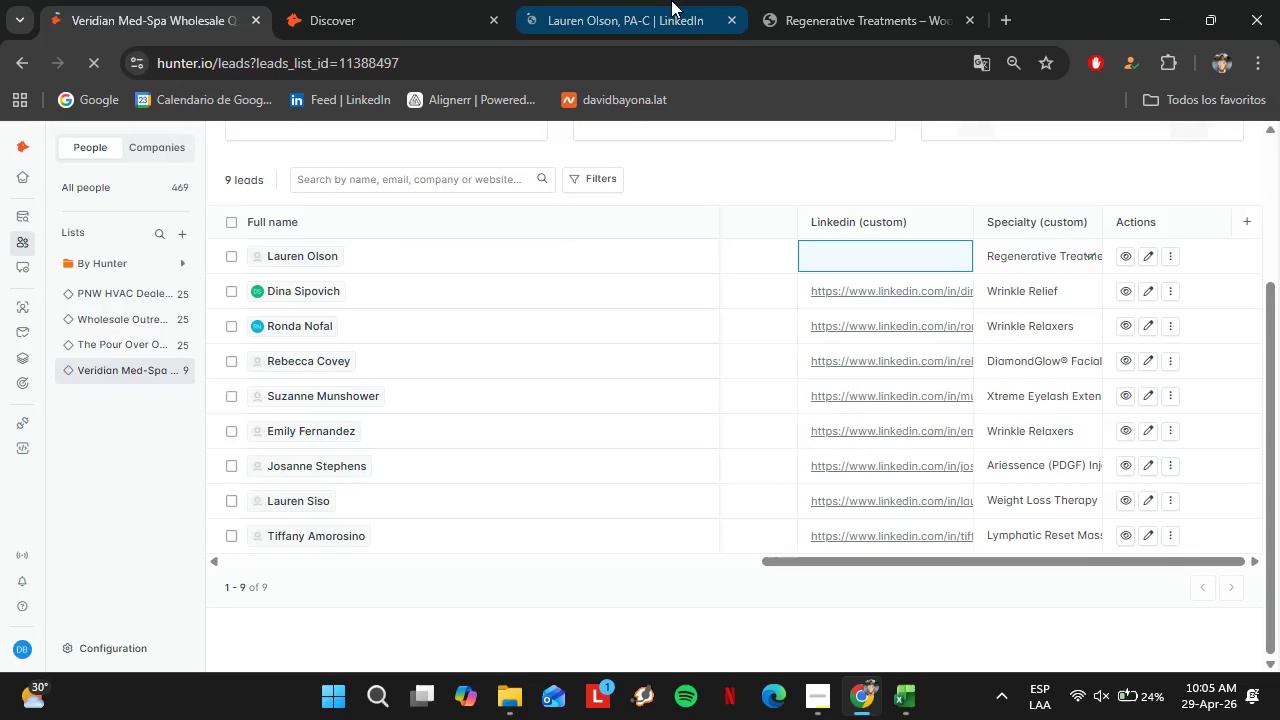 
left_click([671, 0])
 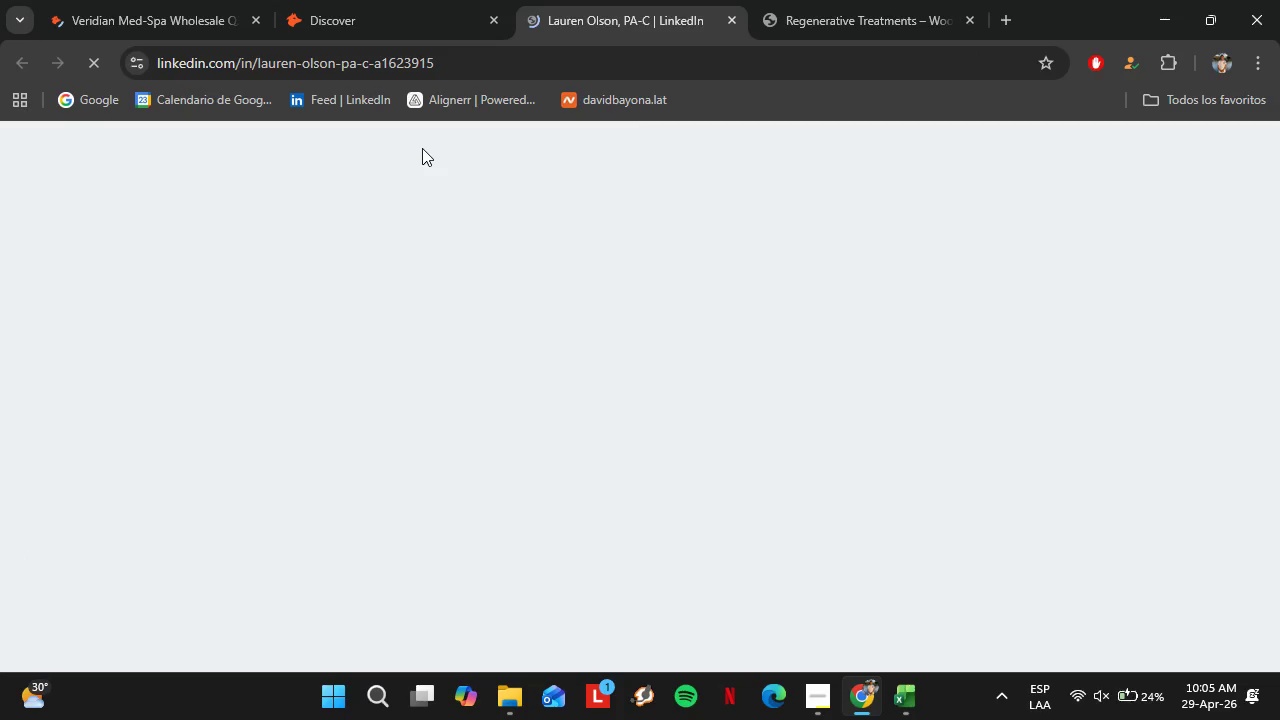 
left_click([298, 67])
 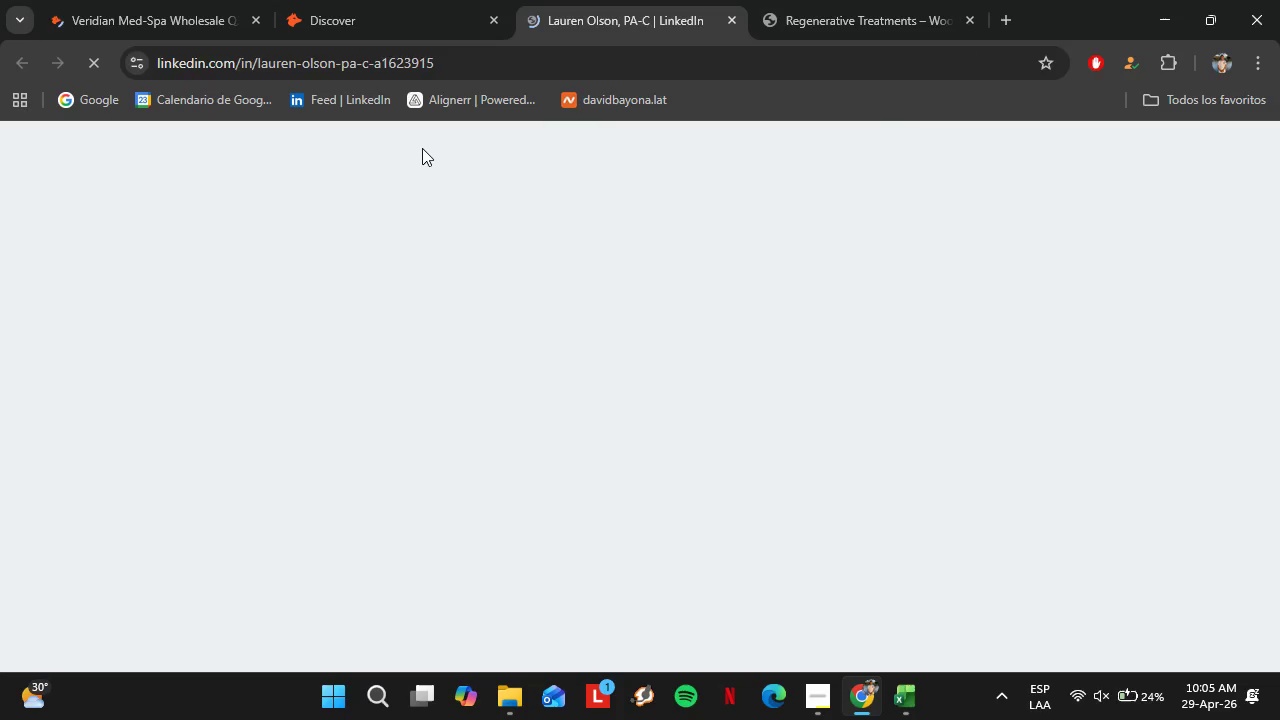 
key(Control+ControlLeft)
 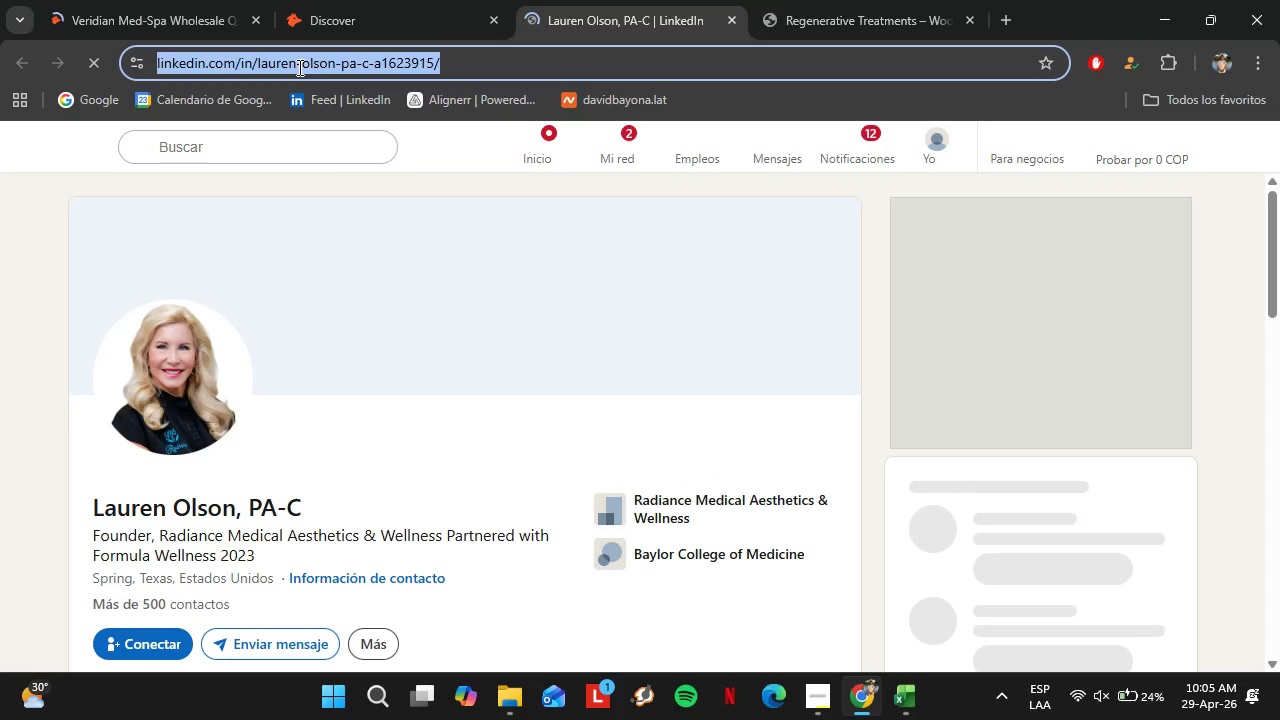 
key(Control+C)
 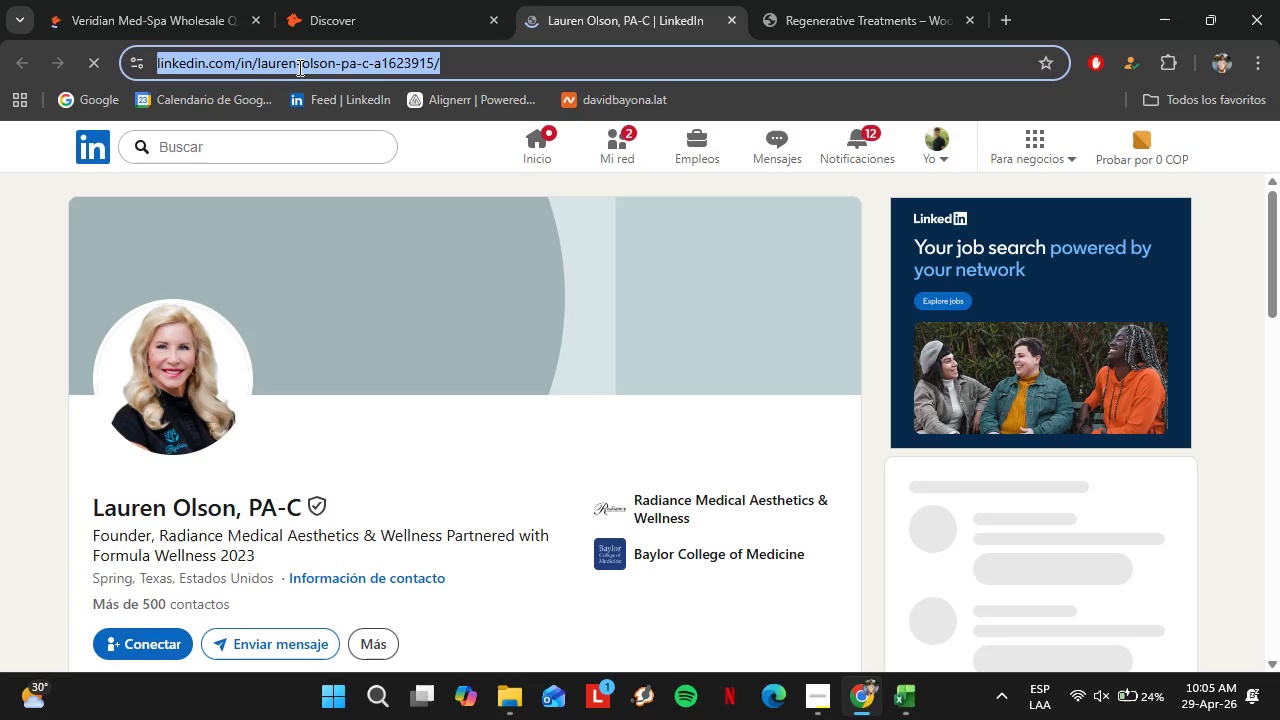 
left_click([106, 0])
 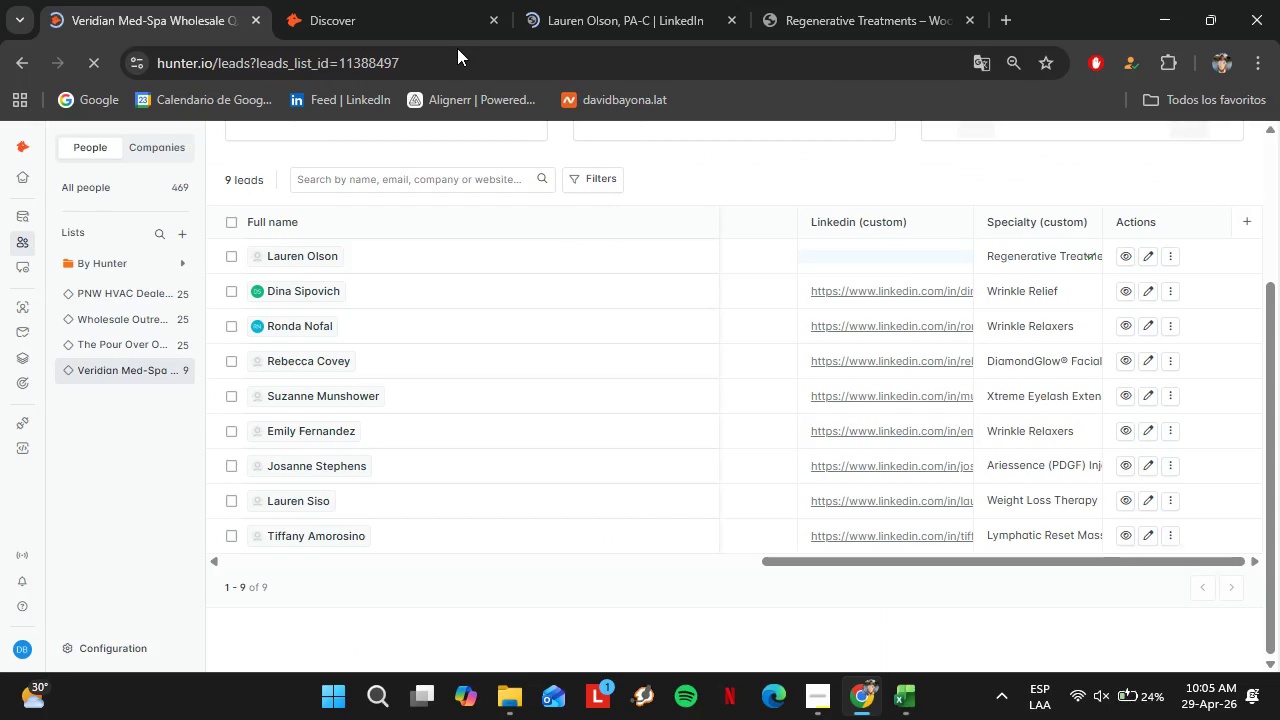 
double_click([907, 250])
 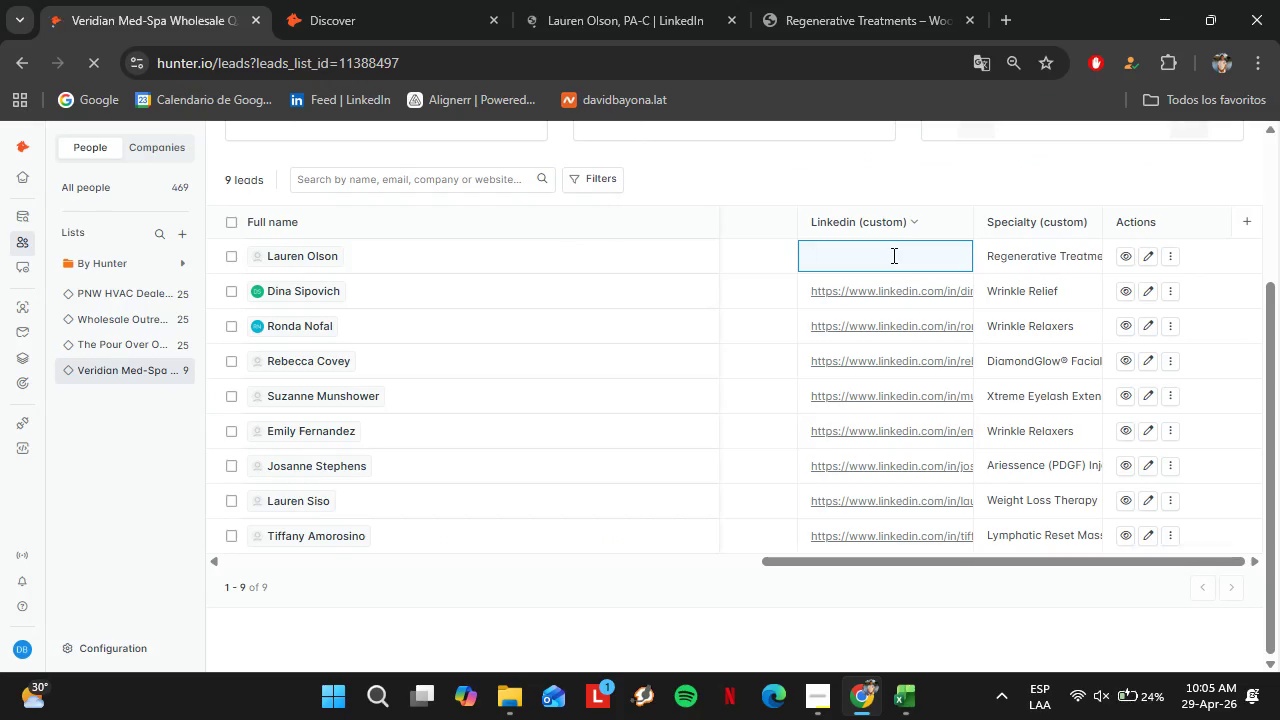 
key(Control+ControlLeft)
 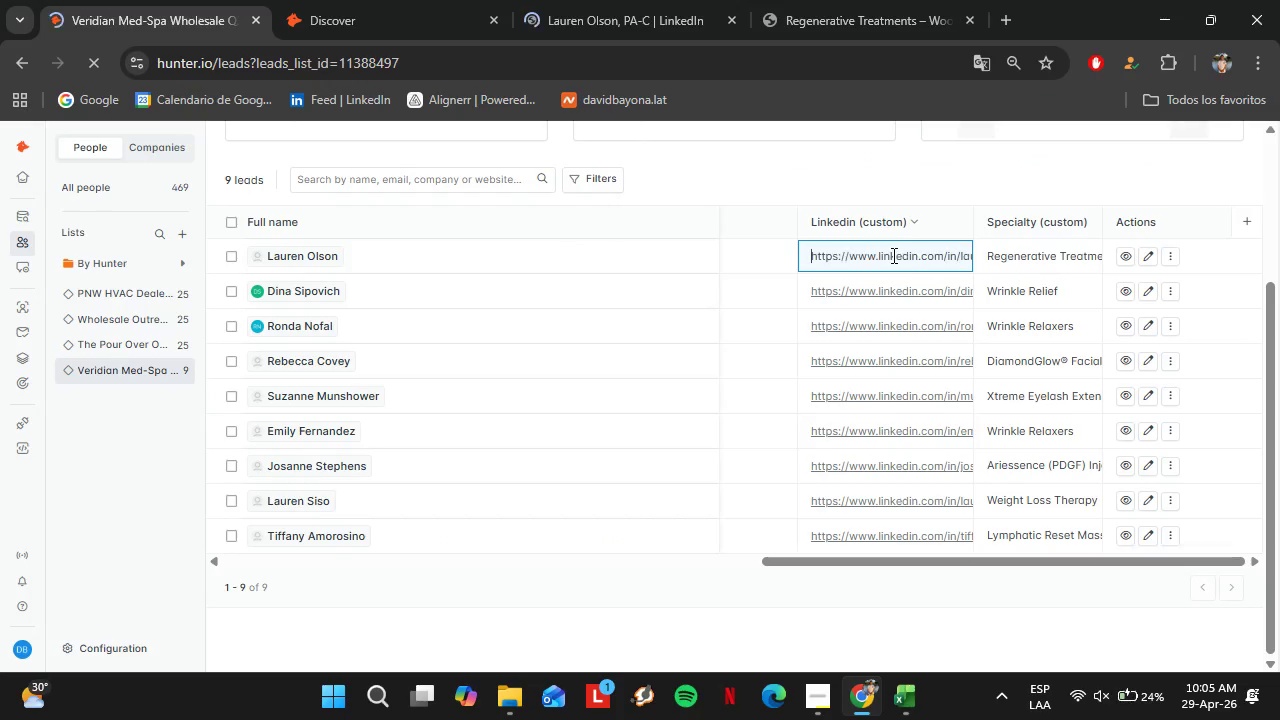 
key(Control+V)
 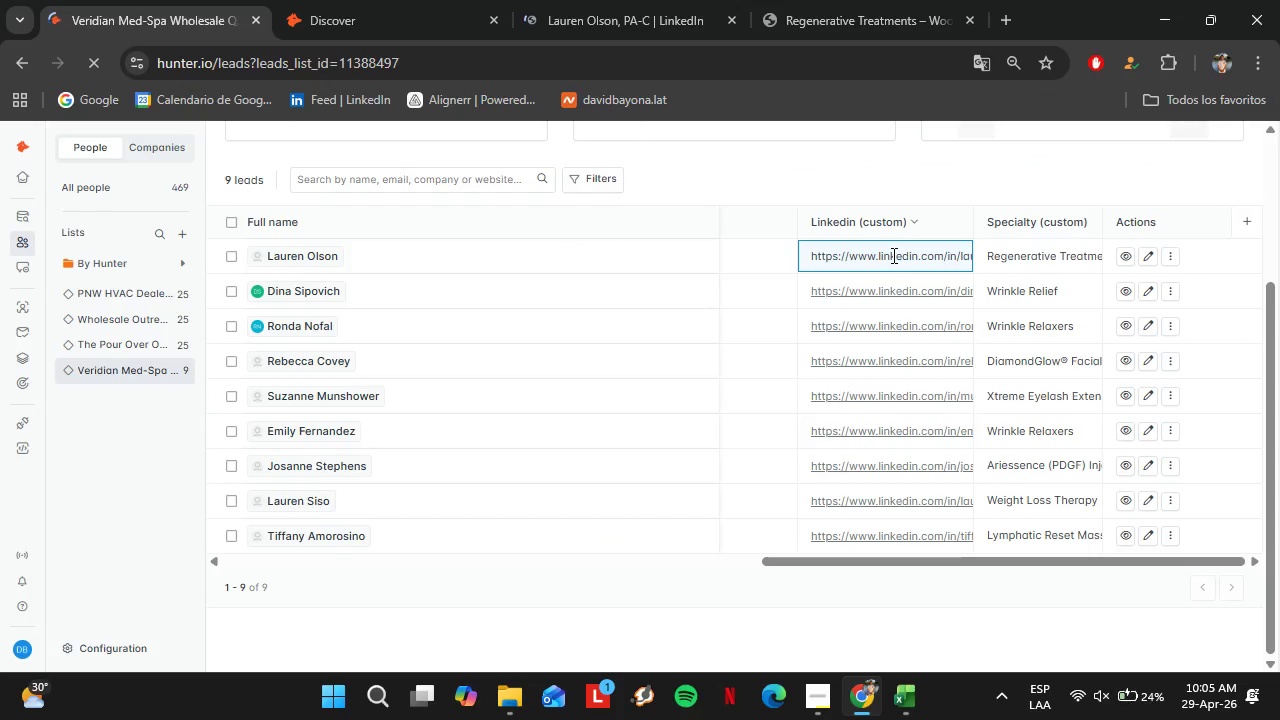 
key(Enter)
 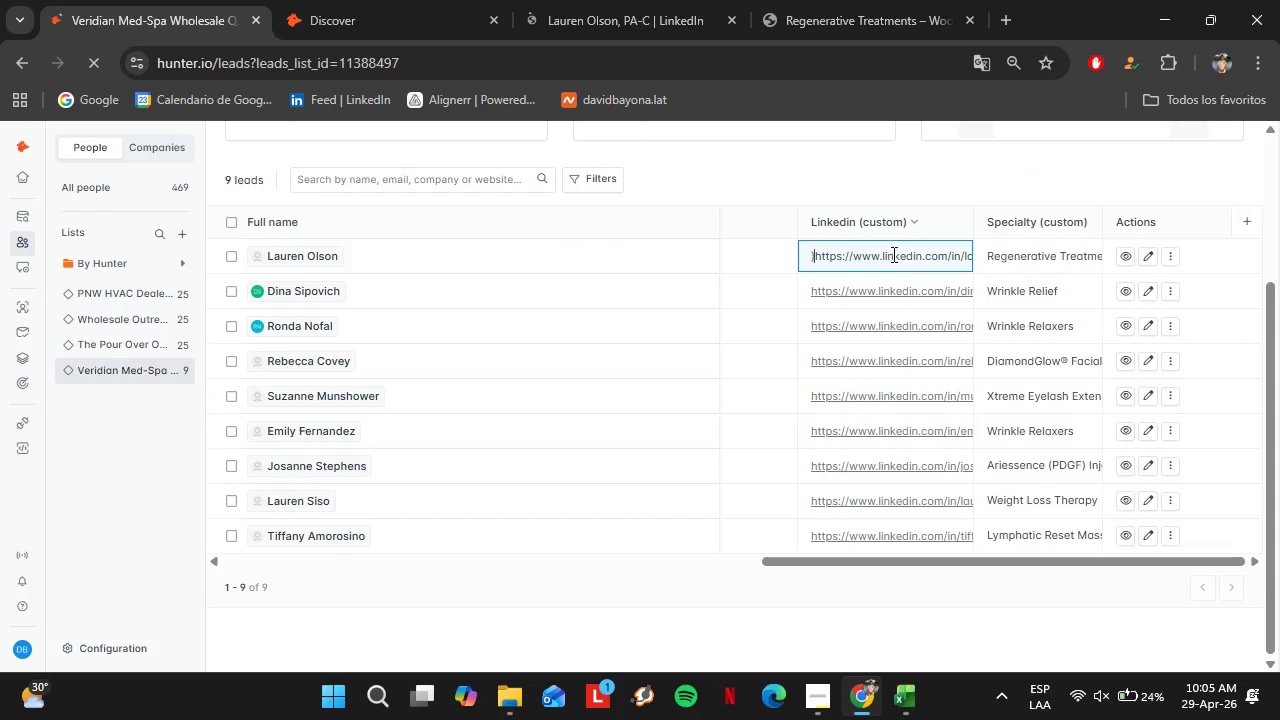 
key(Slash)
 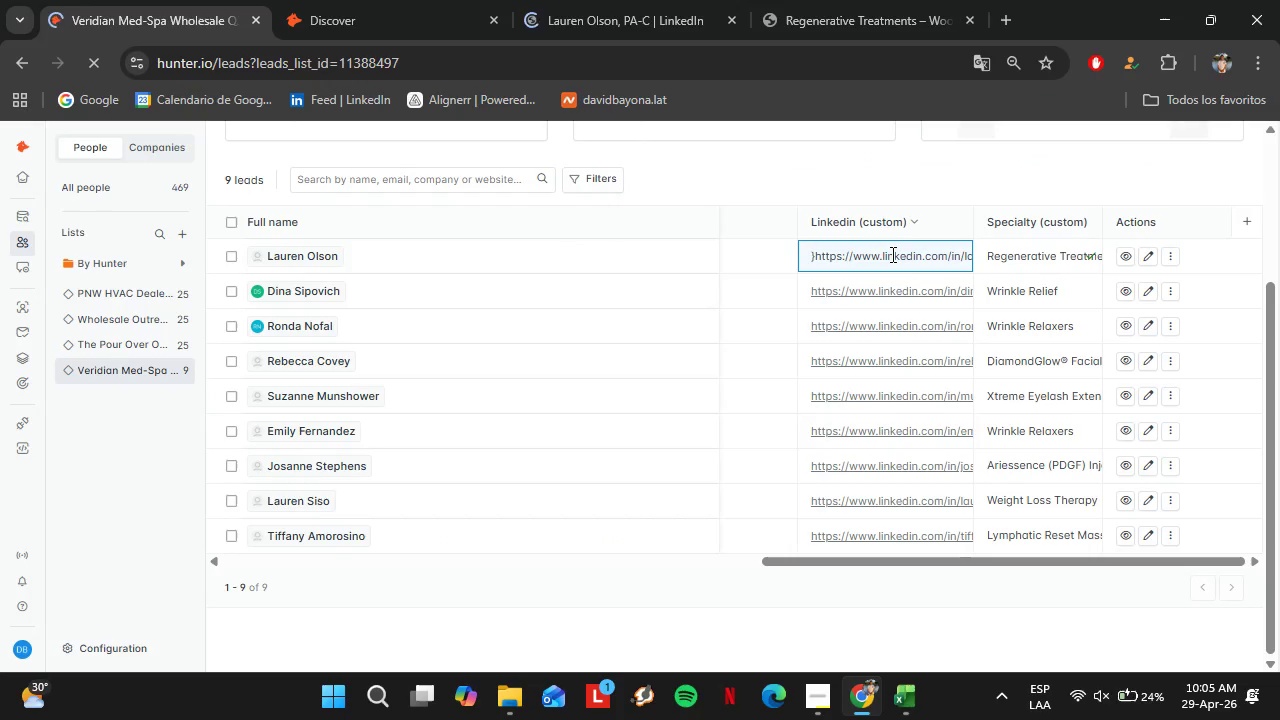 
key(Backspace)
 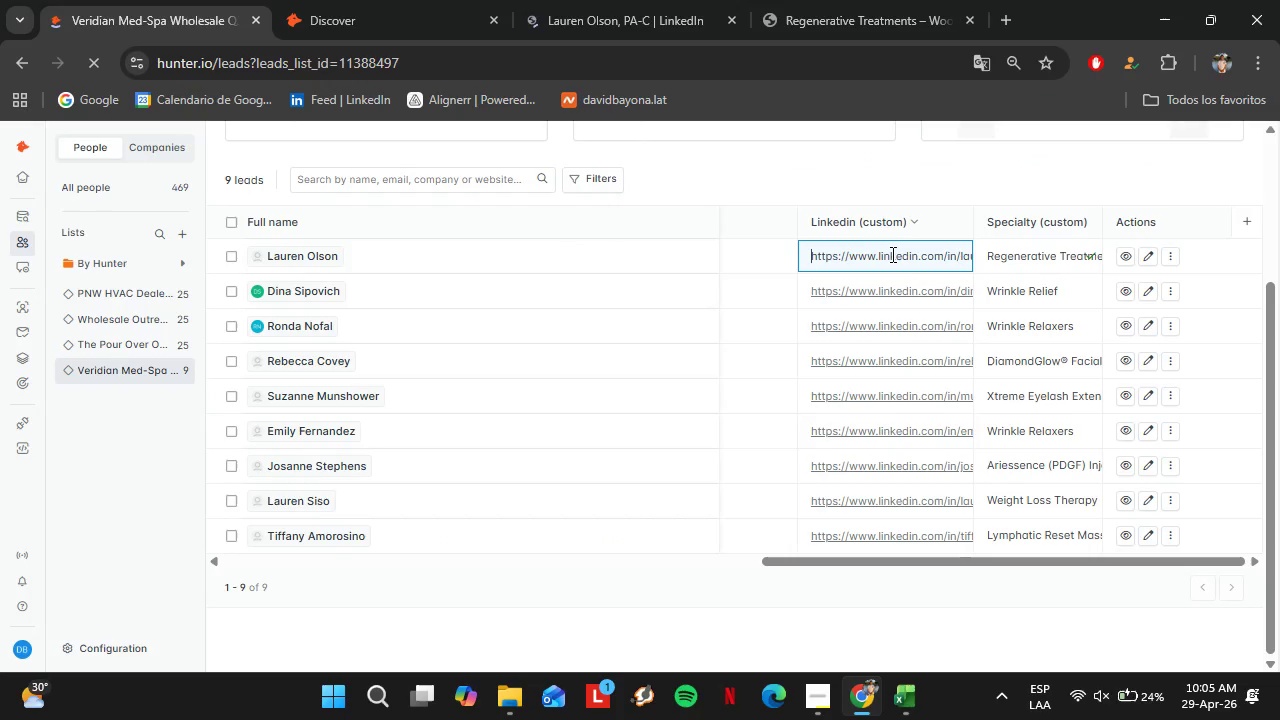 
key(Enter)
 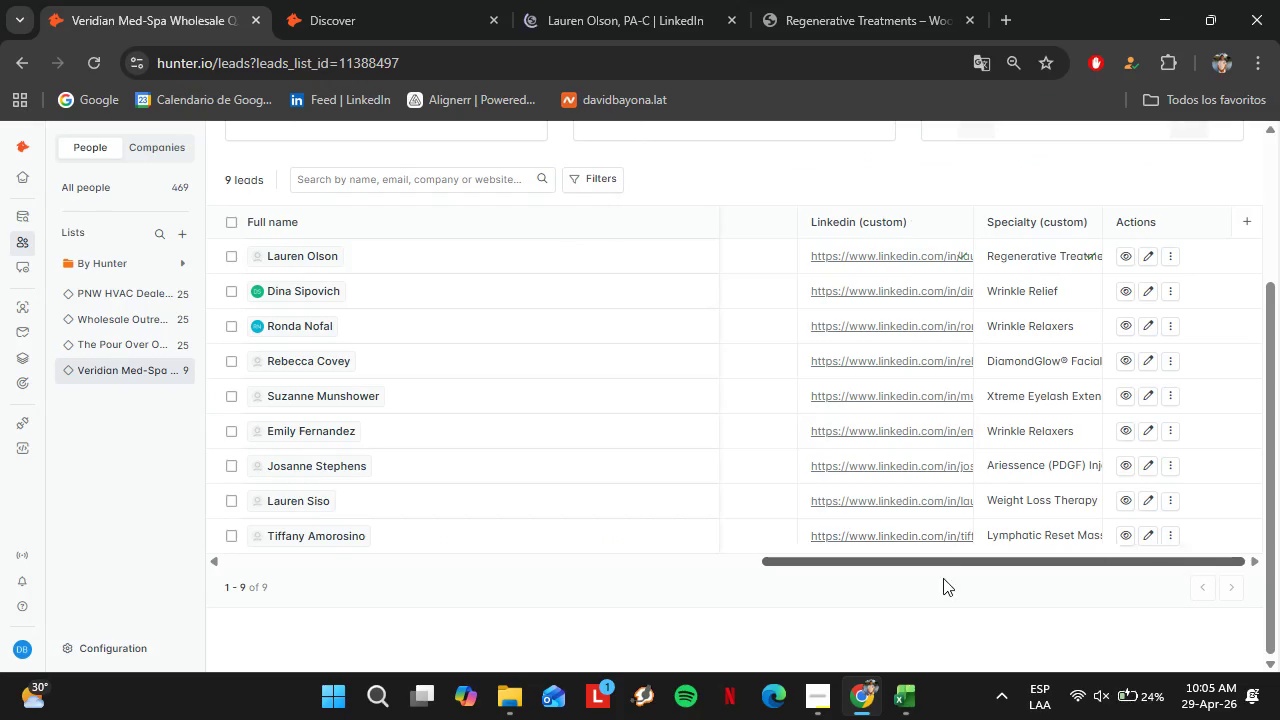 
left_click_drag(start_coordinate=[951, 566], to_coordinate=[779, 574])
 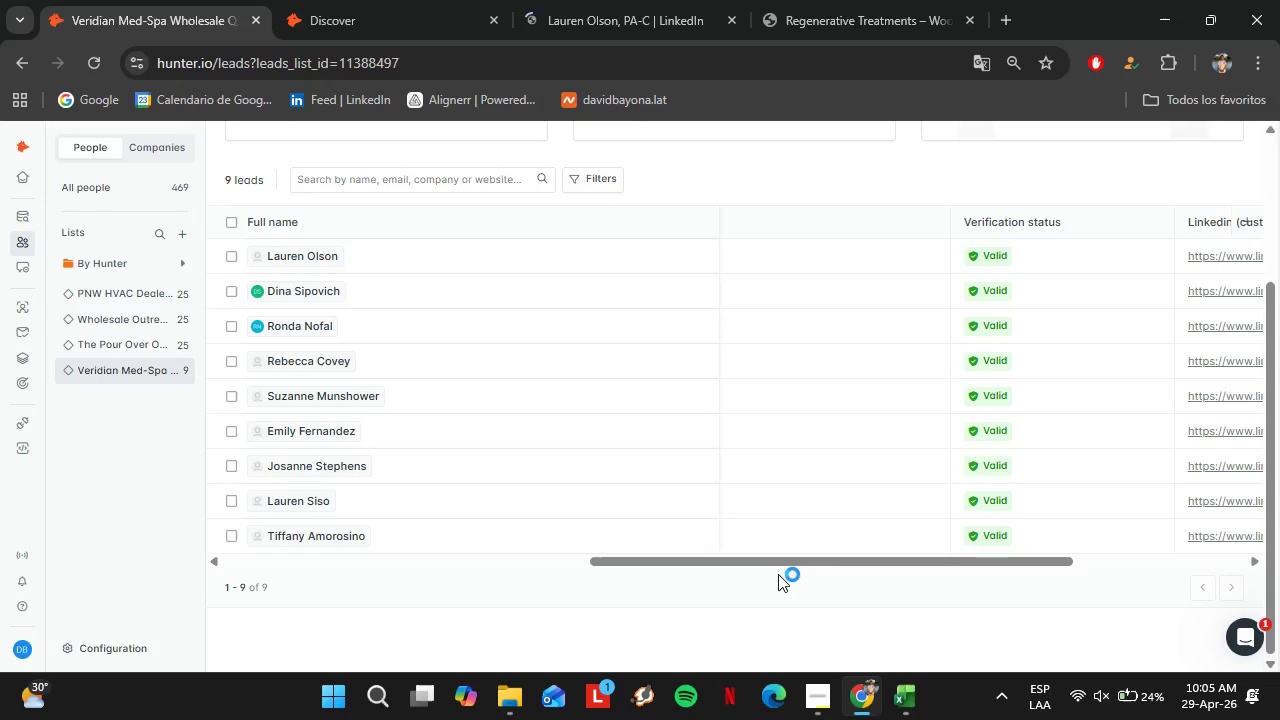 
wait(9.17)
 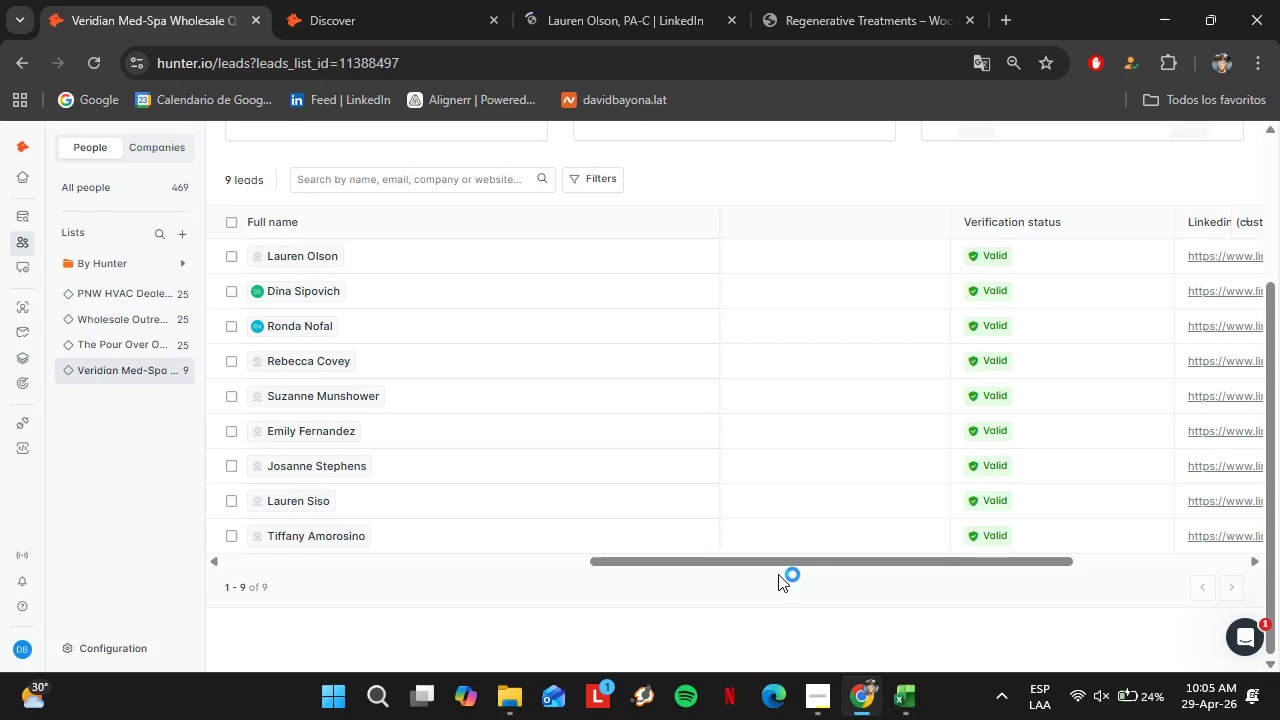 
left_click([388, 26])
 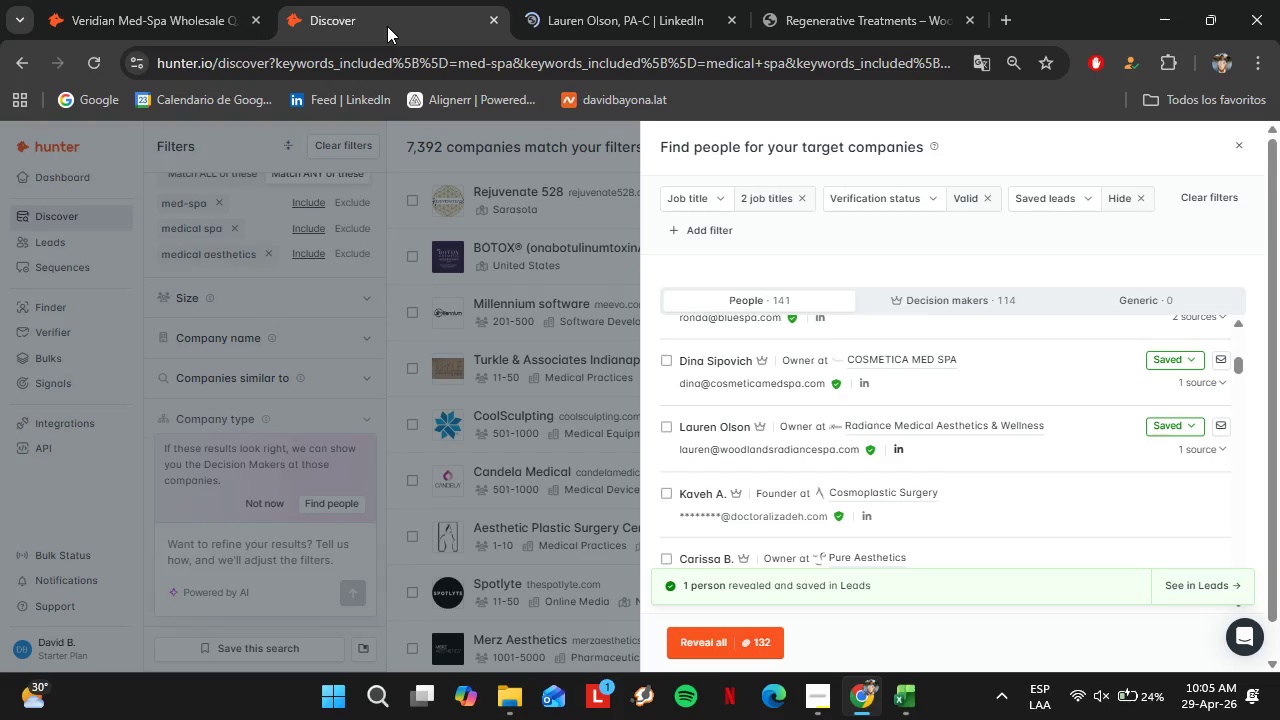 
scroll: coordinate [1012, 463], scroll_direction: down, amount: 3.0
 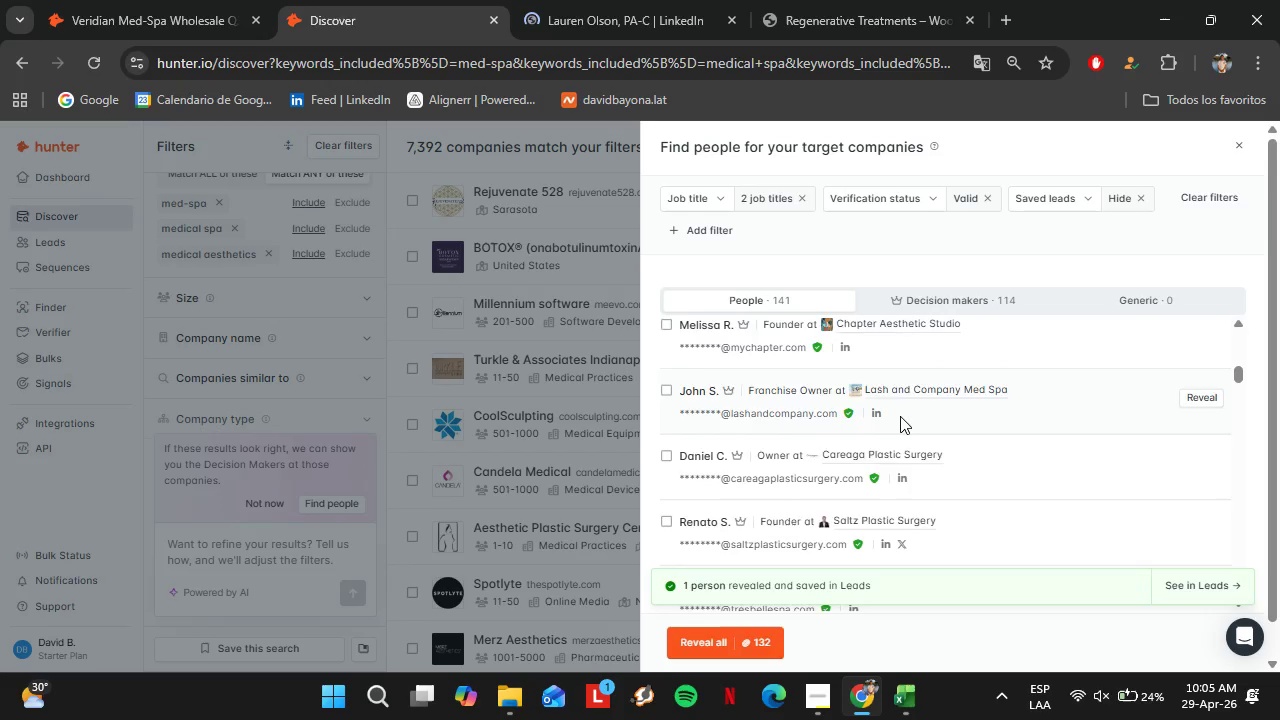 
scroll: coordinate [900, 416], scroll_direction: up, amount: 1.0
 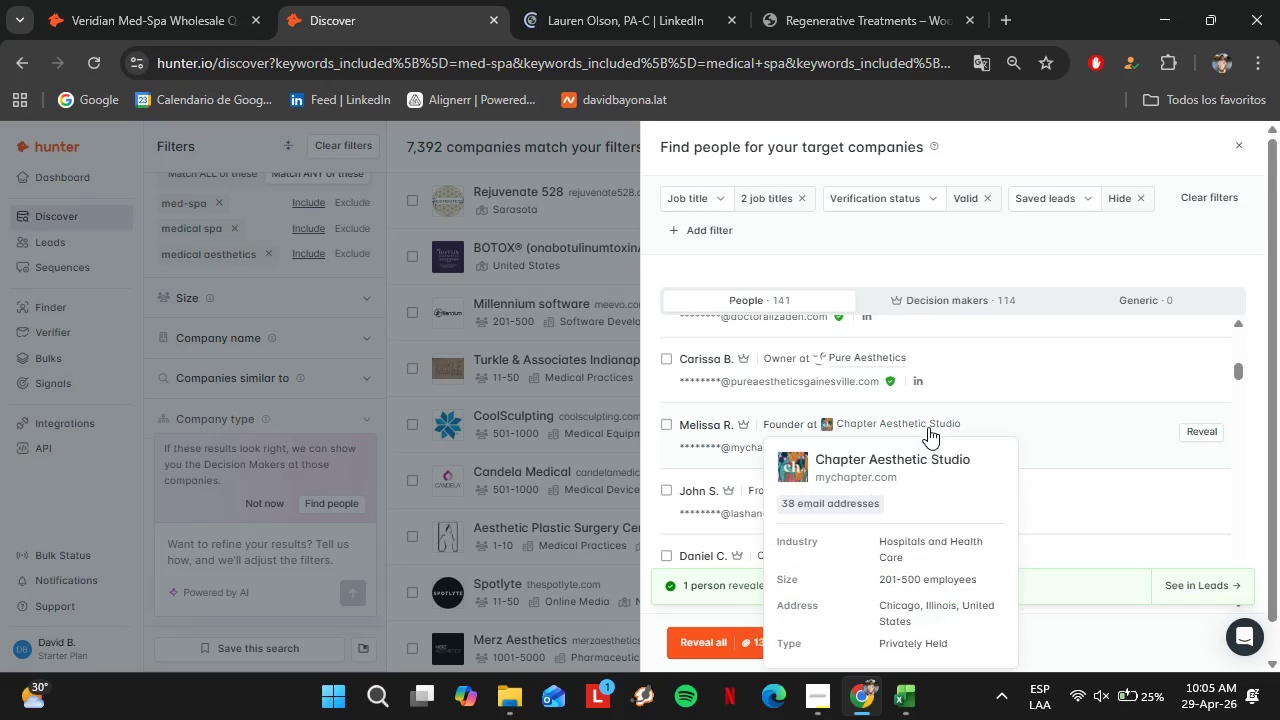 
wait(8.44)
 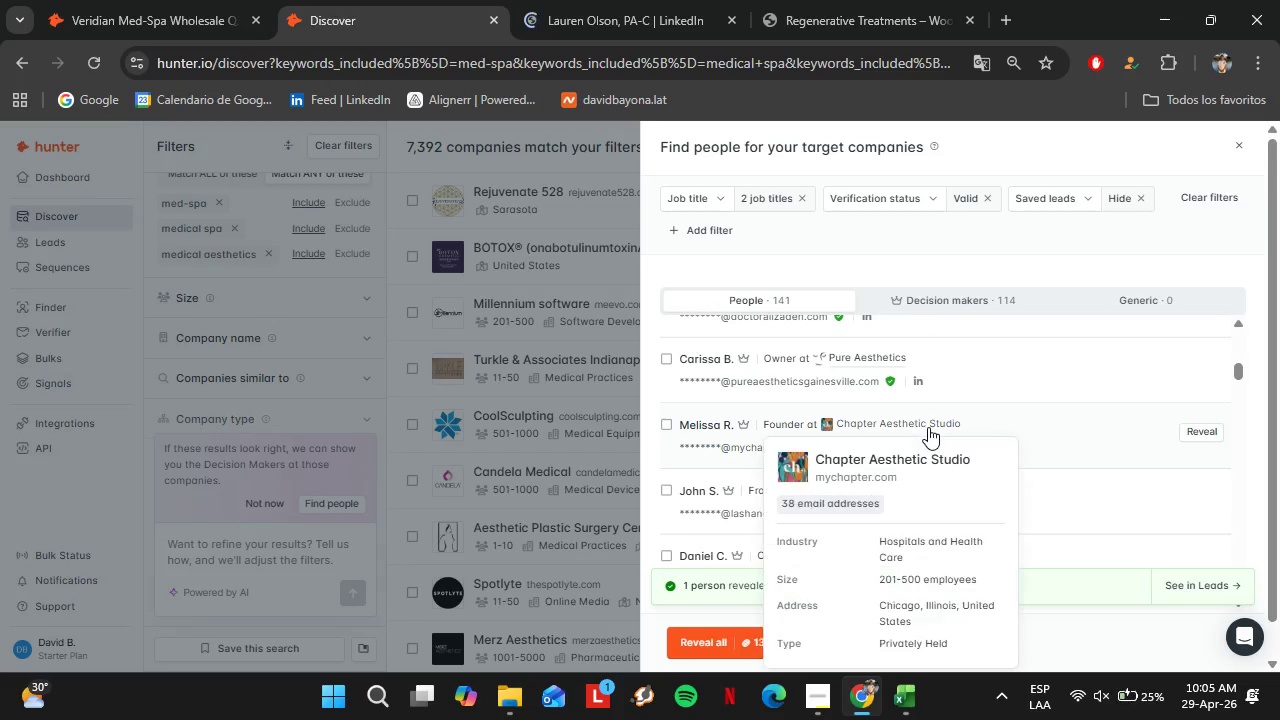 
scroll: coordinate [1105, 420], scroll_direction: down, amount: 3.0
 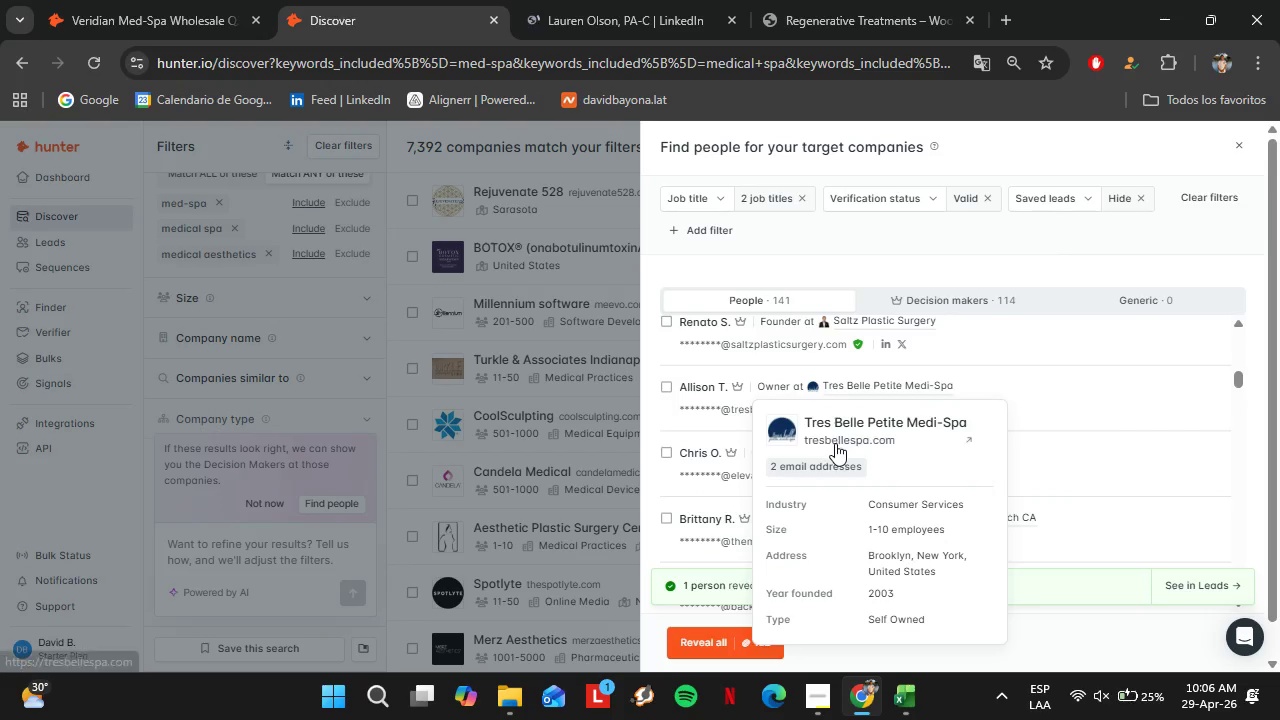 
left_click([839, 443])
 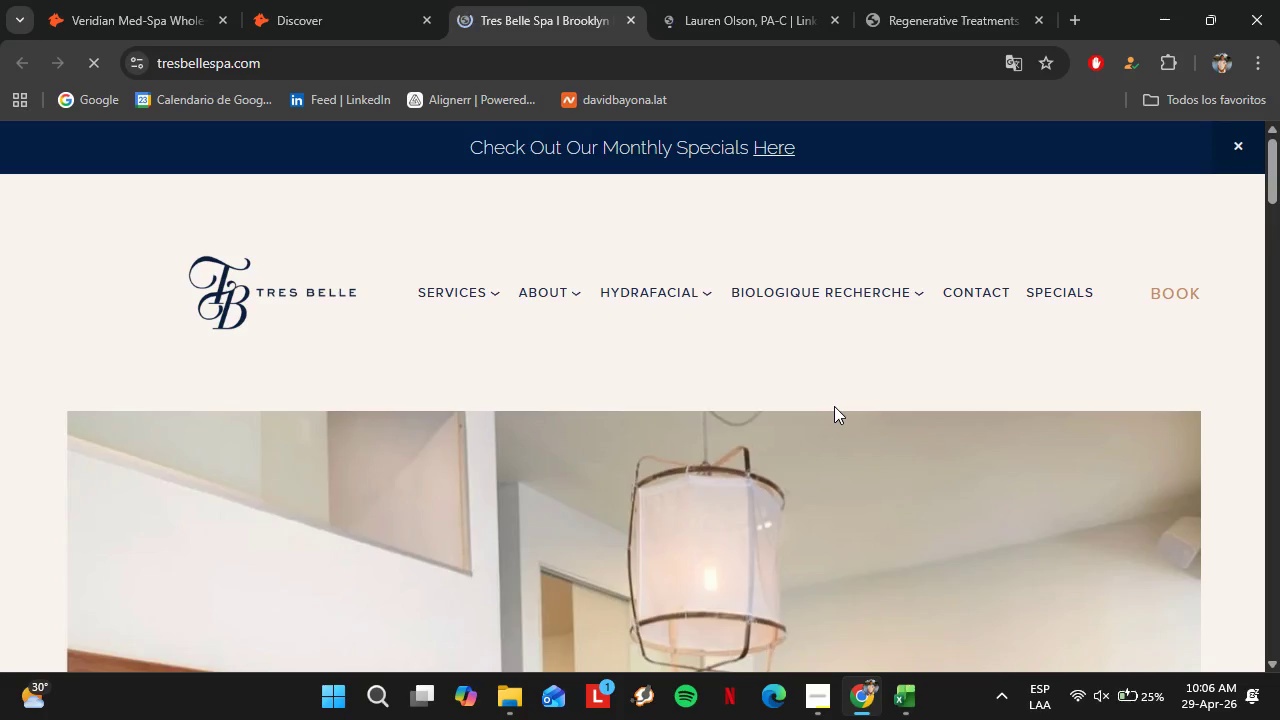 
wait(13.89)
 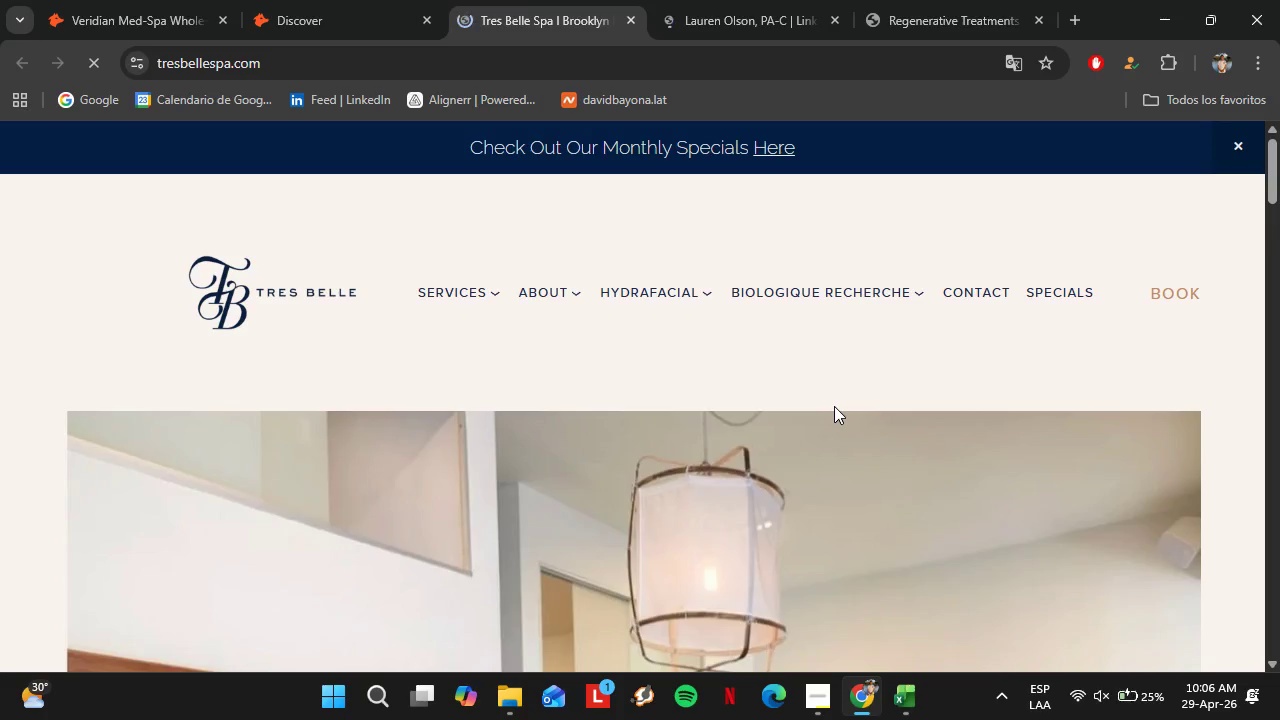 
left_click([920, 201])
 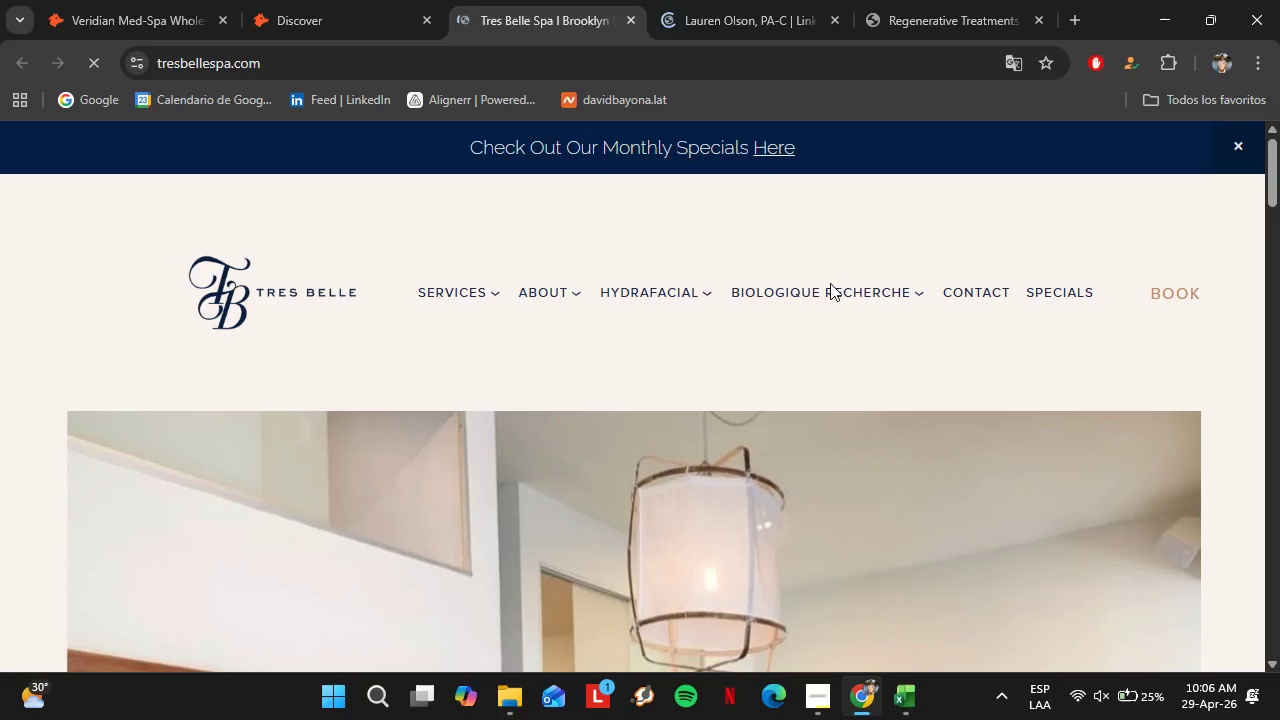 
mouse_move([808, 295])
 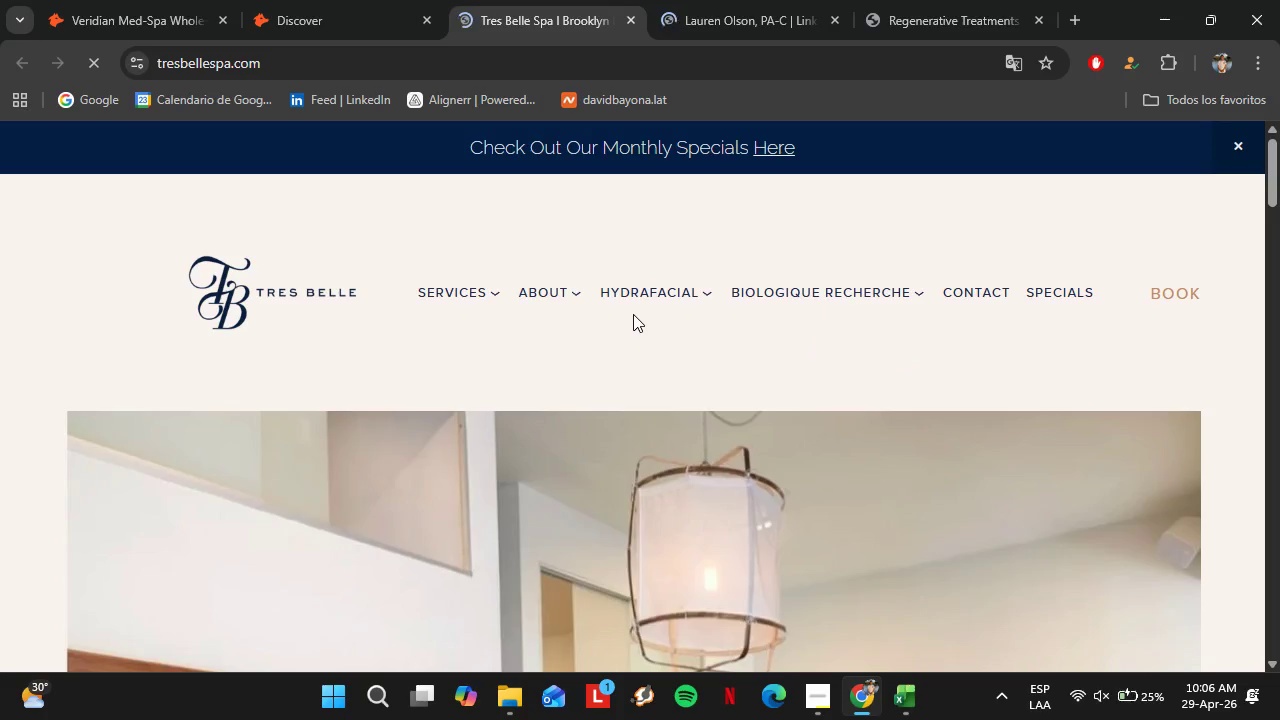 
wait(5.01)
 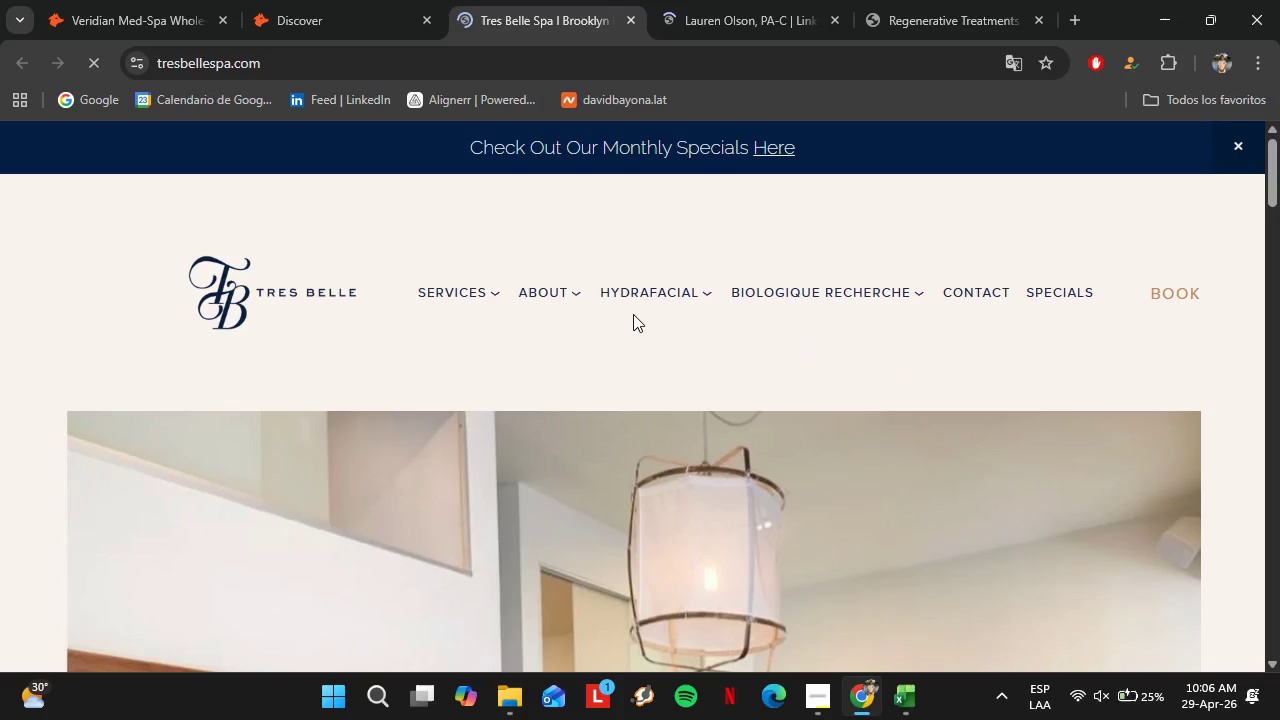 
left_click([1065, 296])
 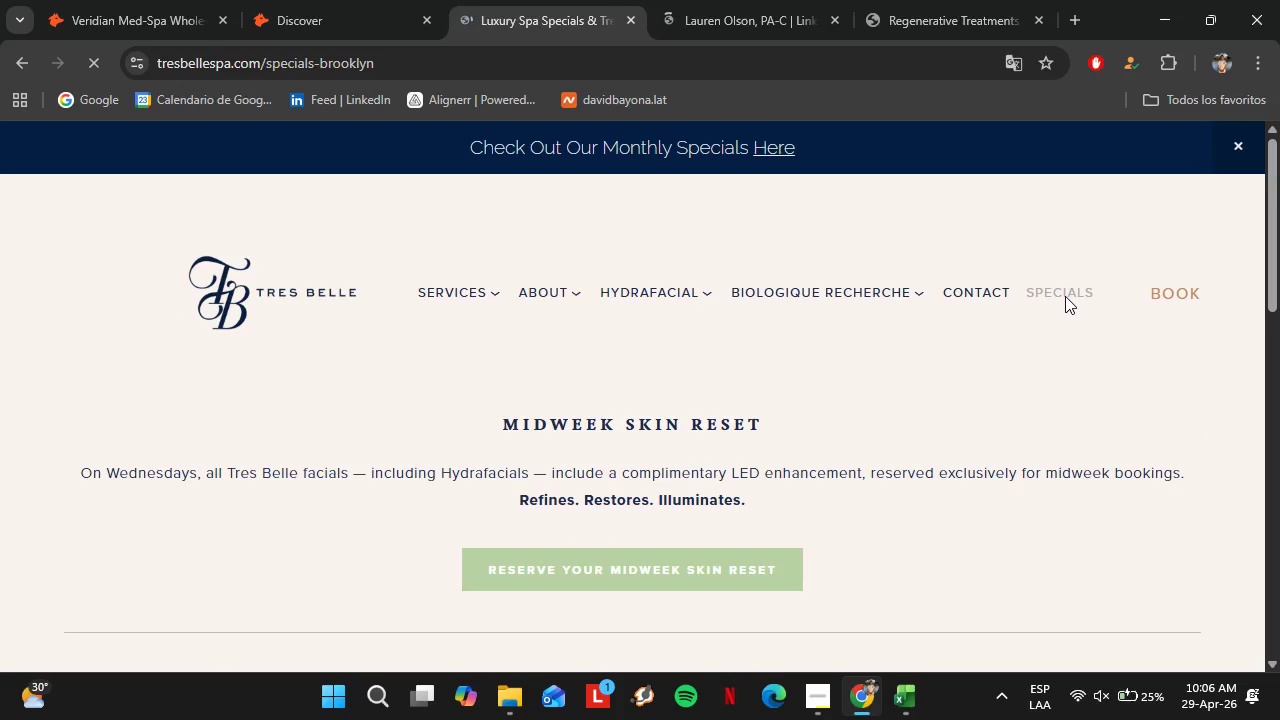 
scroll: coordinate [486, 404], scroll_direction: down, amount: 3.0
 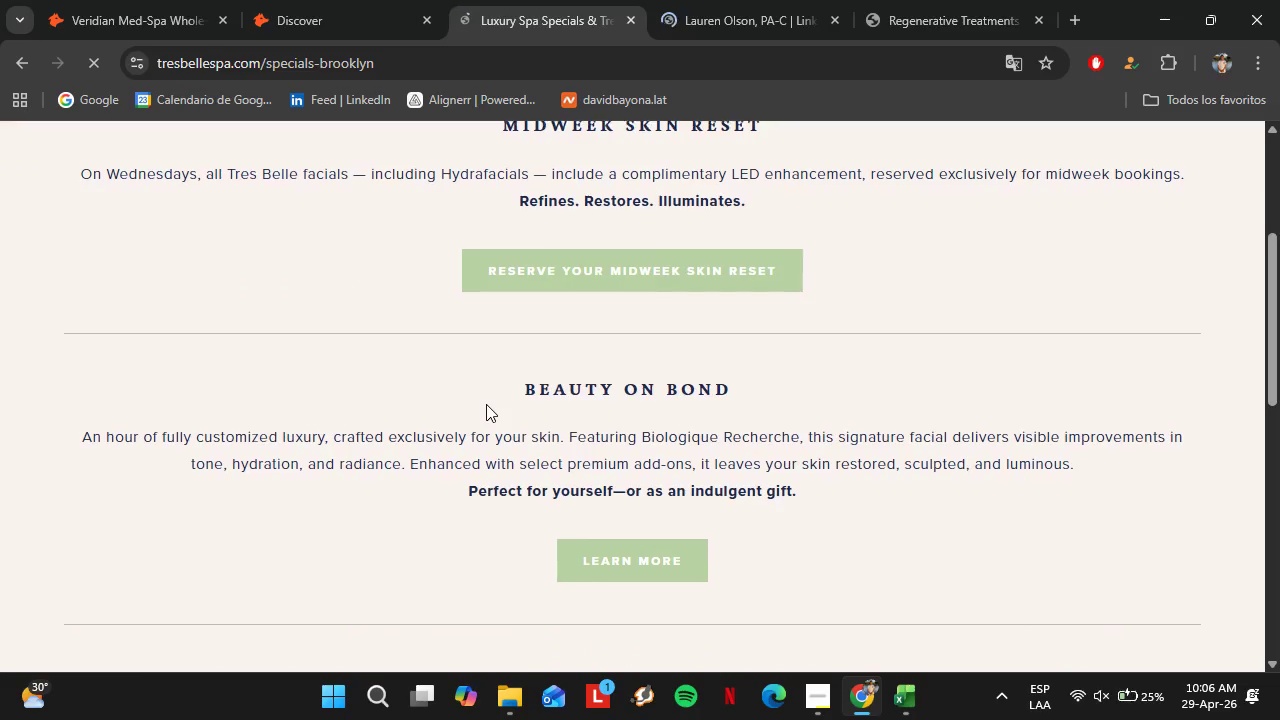 
scroll: coordinate [486, 404], scroll_direction: up, amount: 2.0
 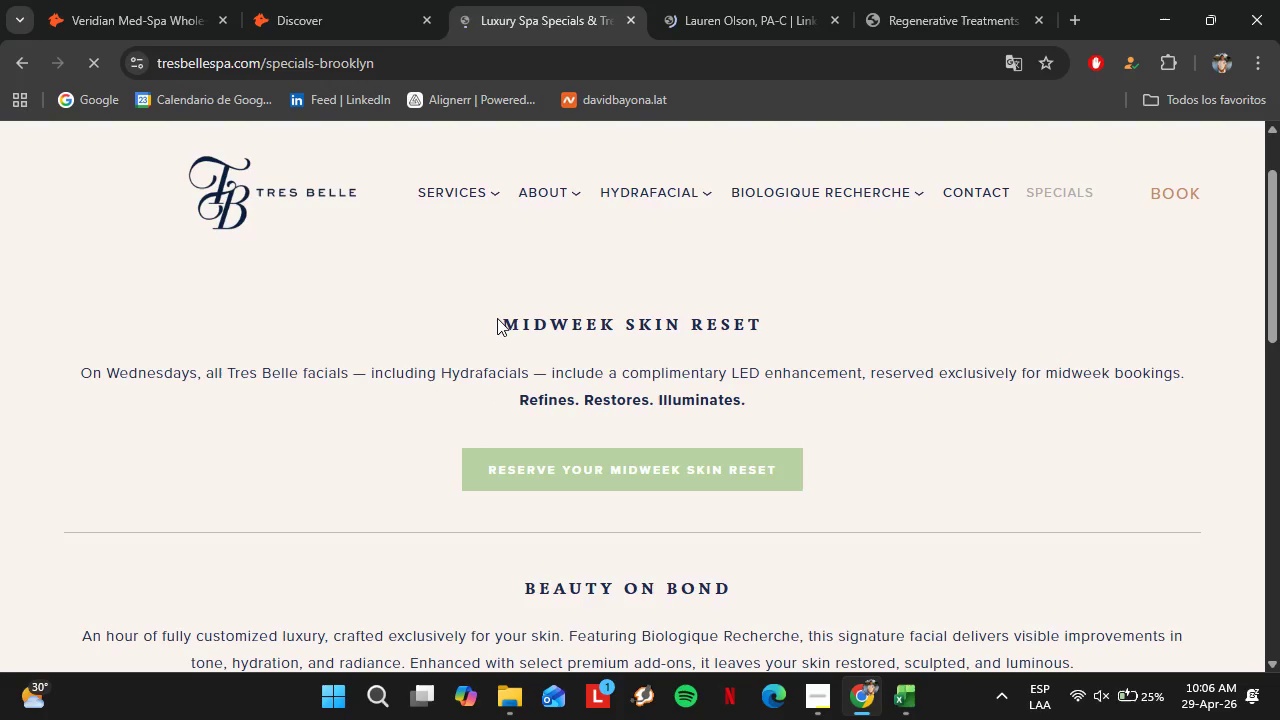 
left_click_drag(start_coordinate=[497, 318], to_coordinate=[789, 325])
 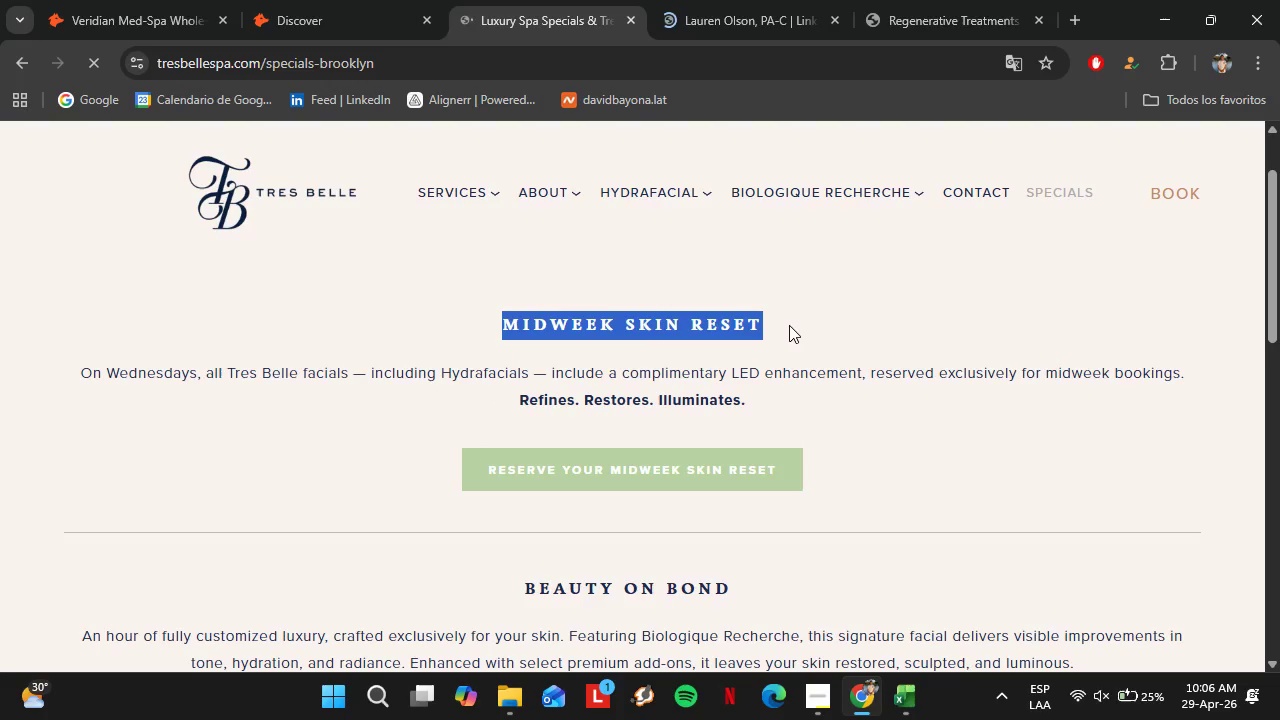 
key(Control+ControlLeft)
 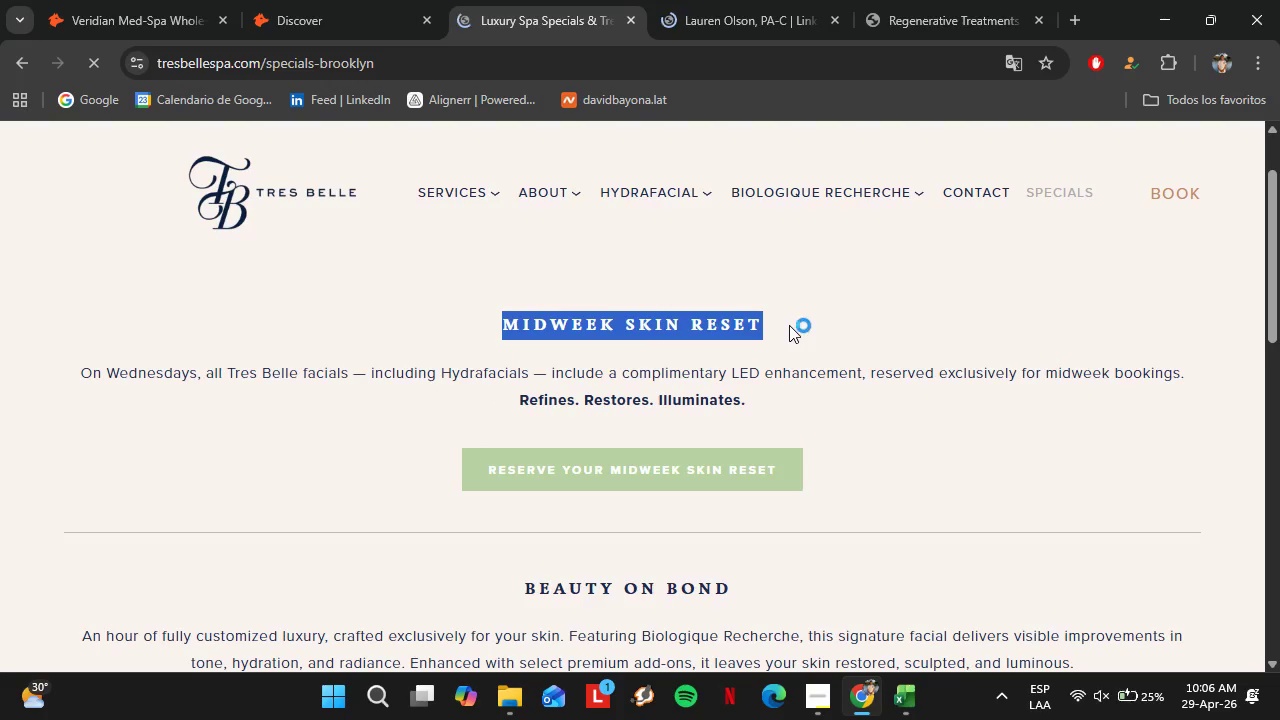 
key(Control+C)
 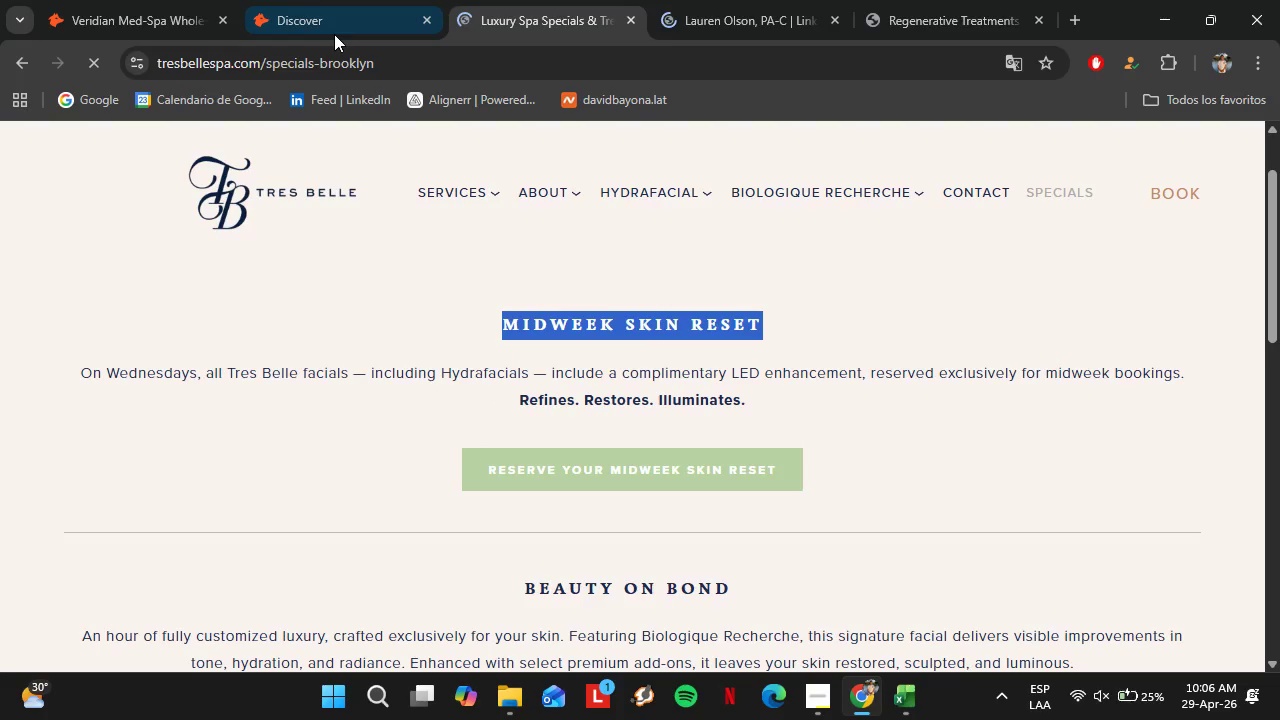 
left_click([108, 0])
 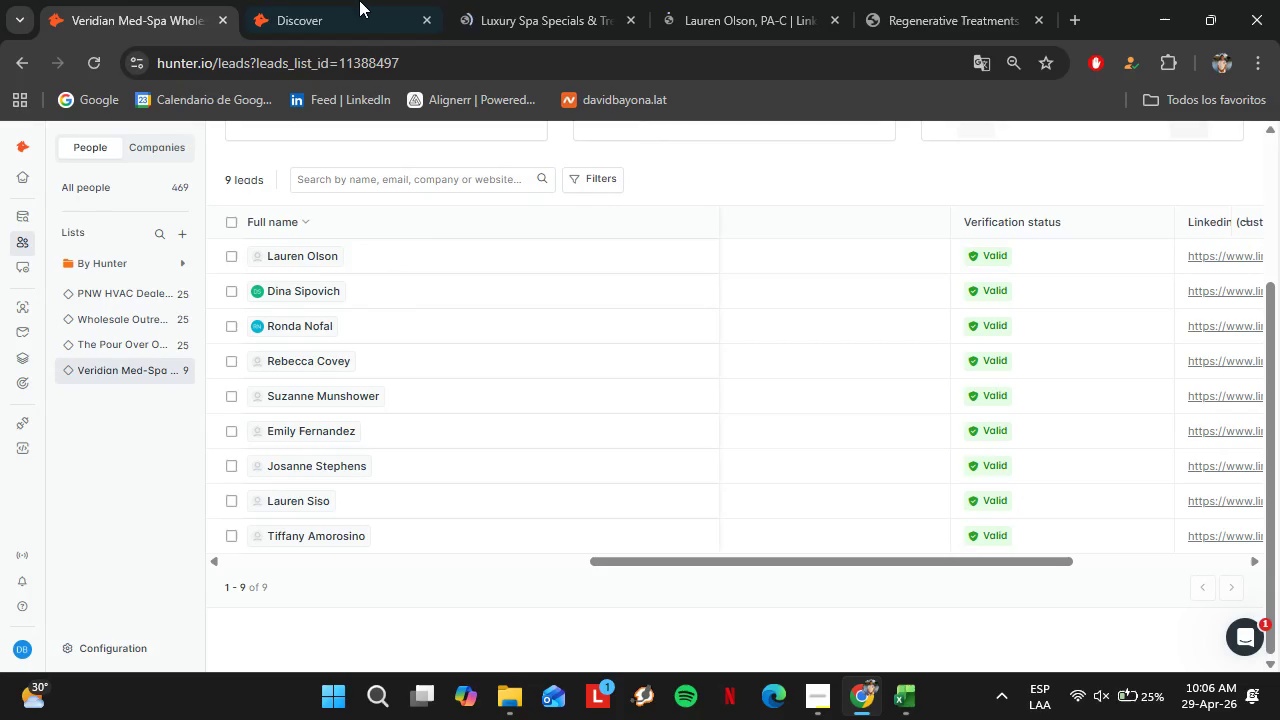 
left_click([359, 0])
 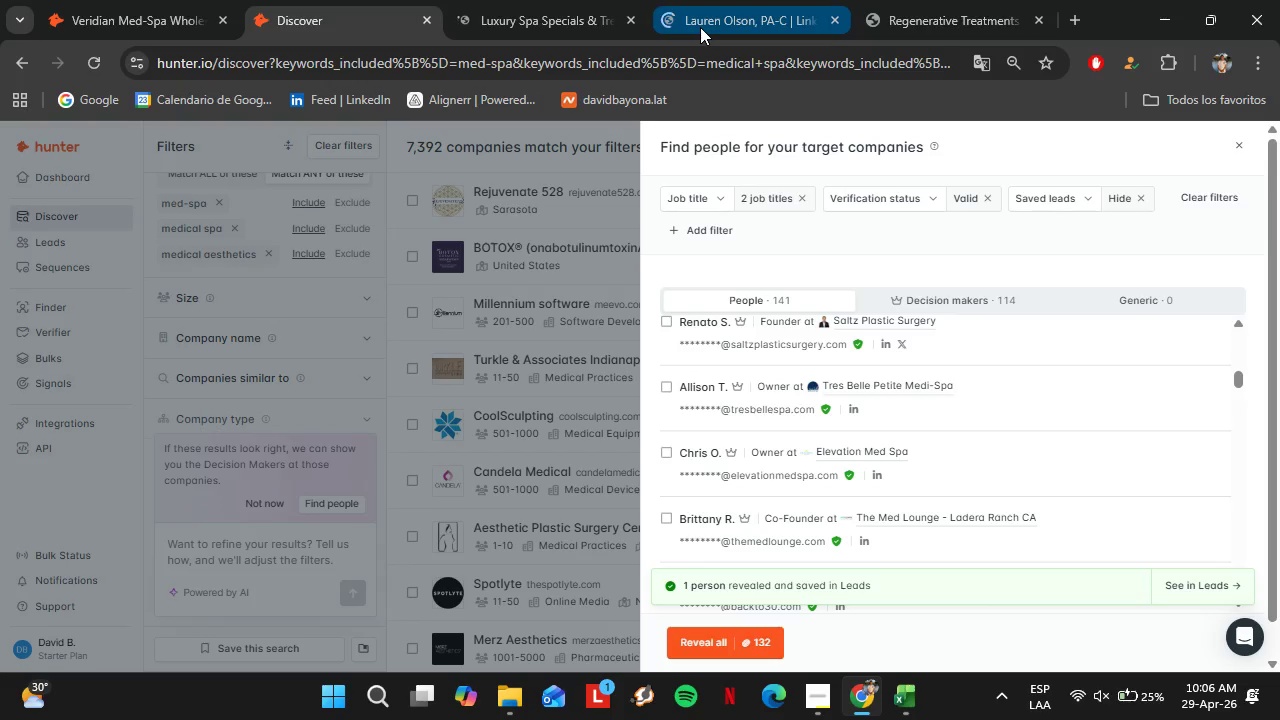 
left_click([695, 0])
 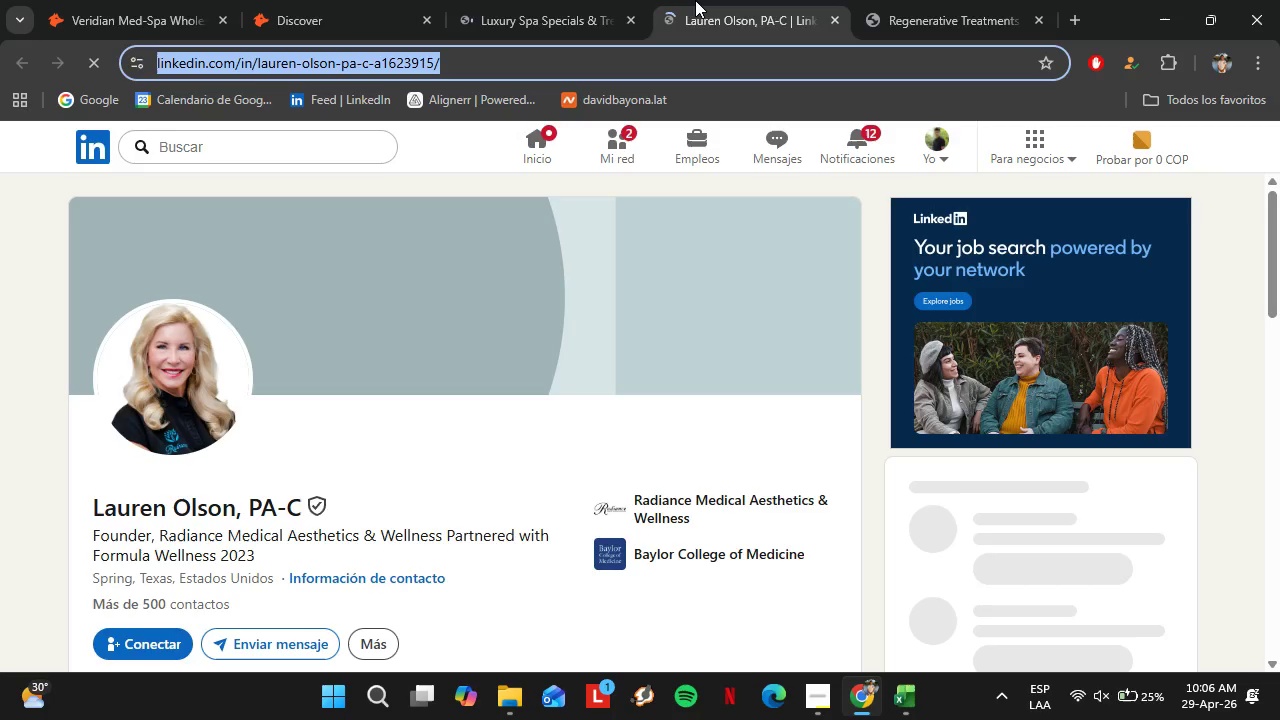 
left_click([507, 0])
 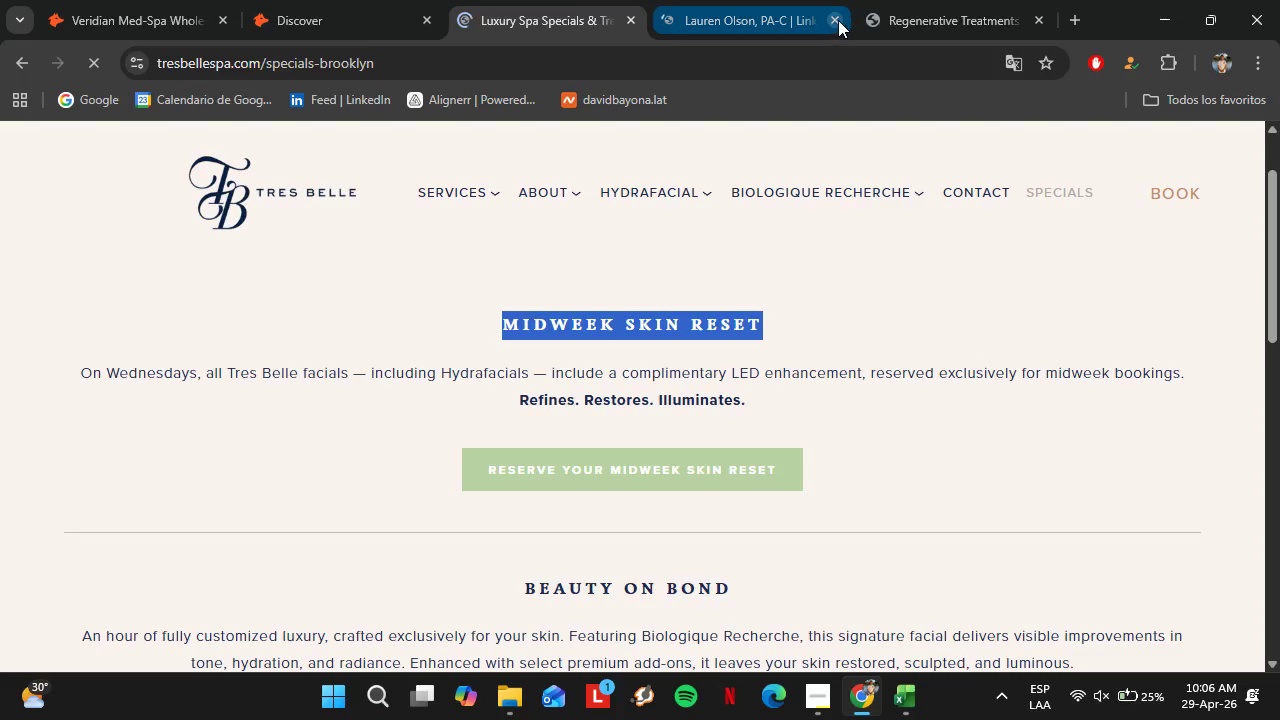 
left_click([837, 20])
 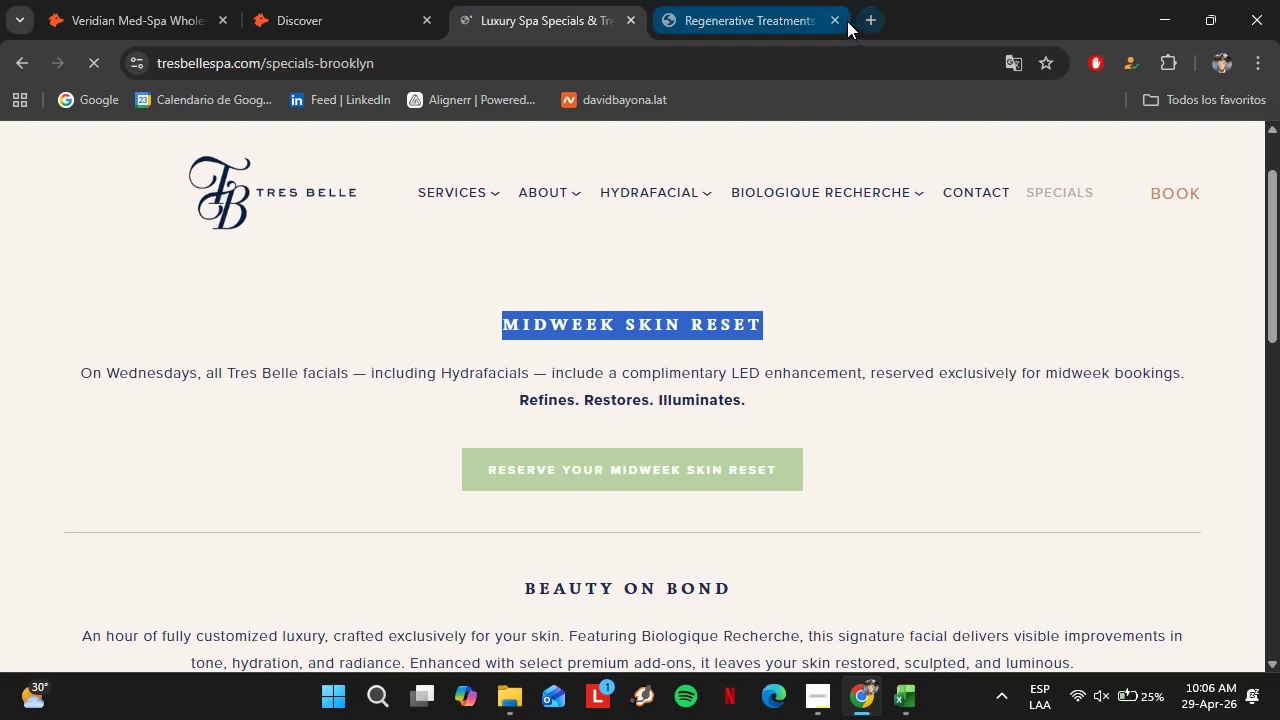 
left_click([808, 9])
 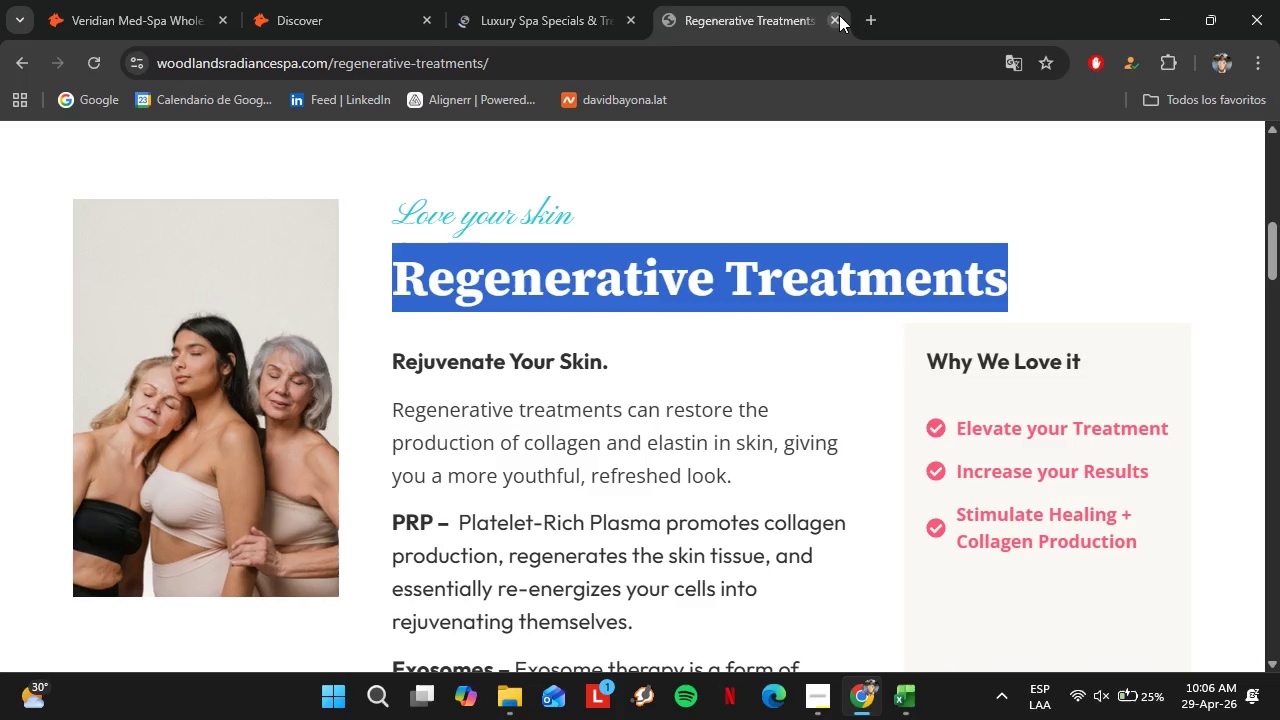 
left_click([829, 28])
 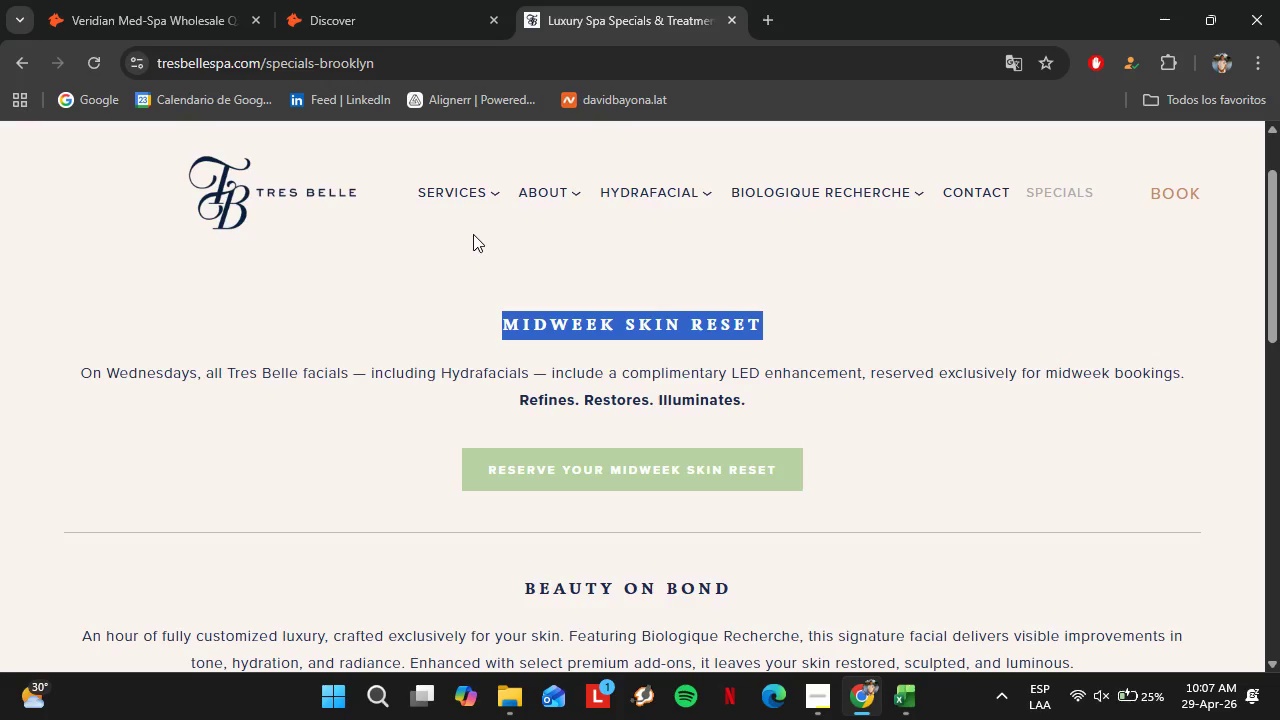 
wait(13.61)
 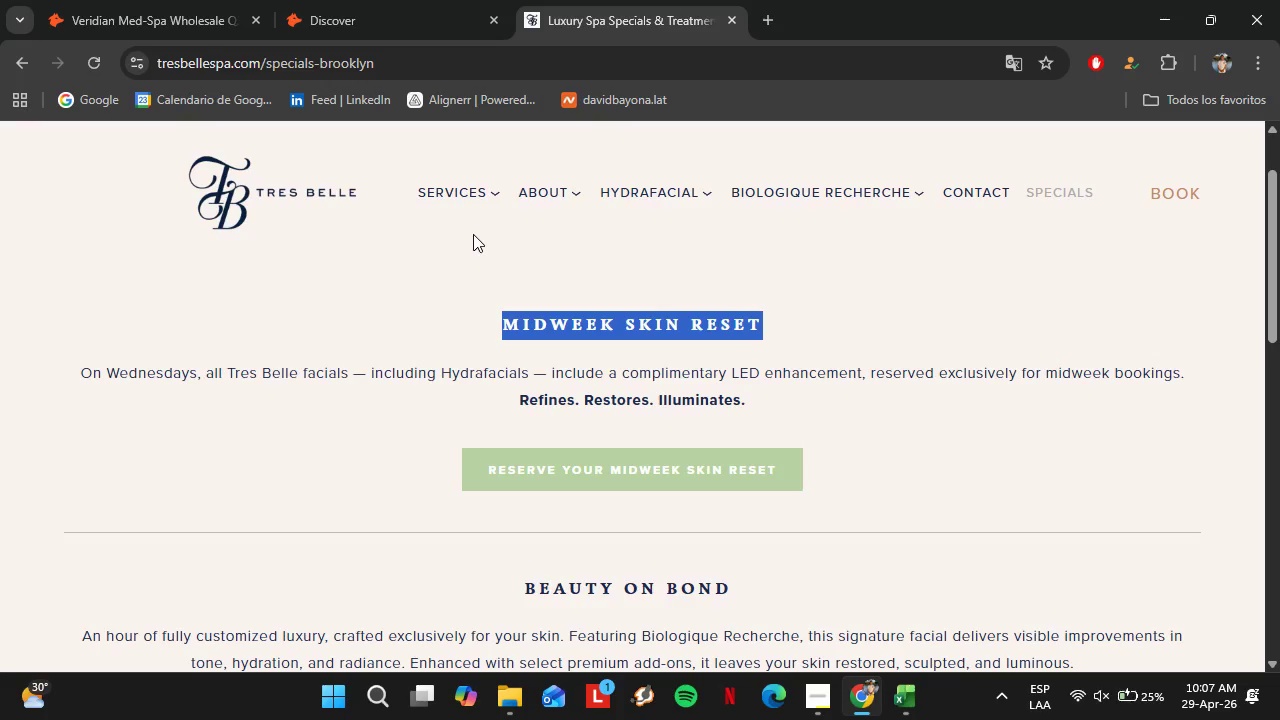 
left_click([387, 0])
 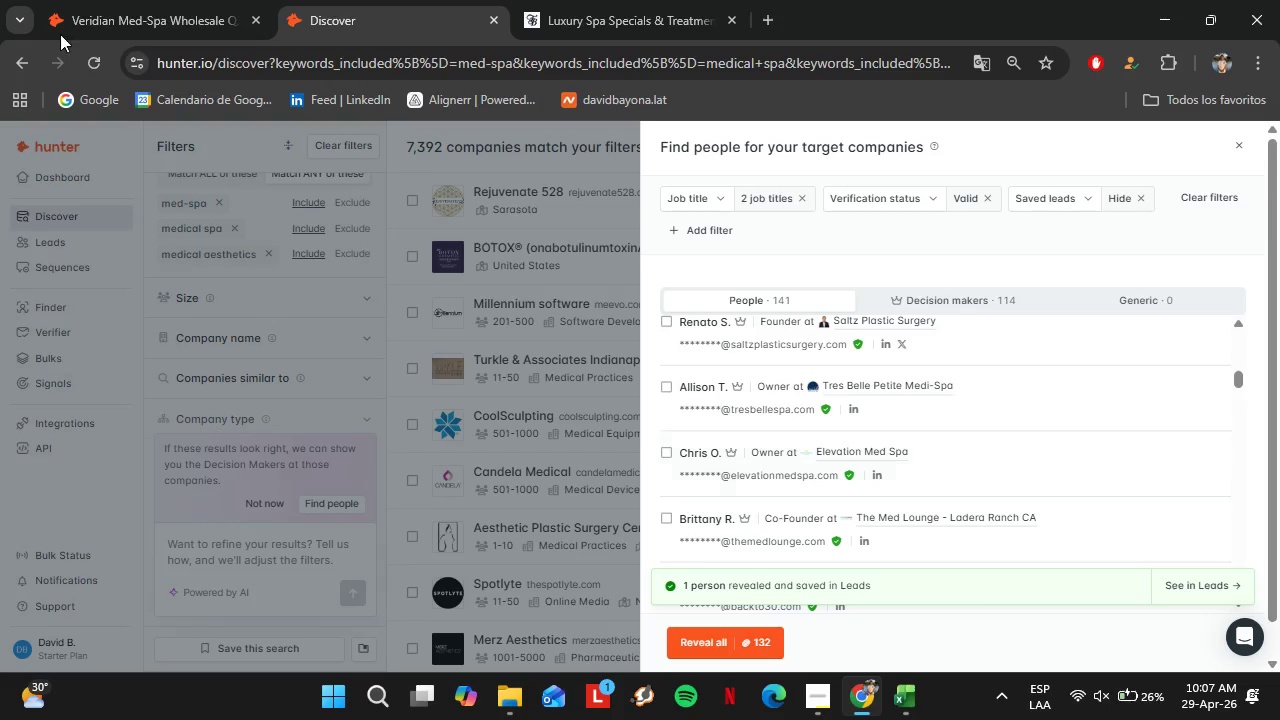 
left_click([72, 0])
 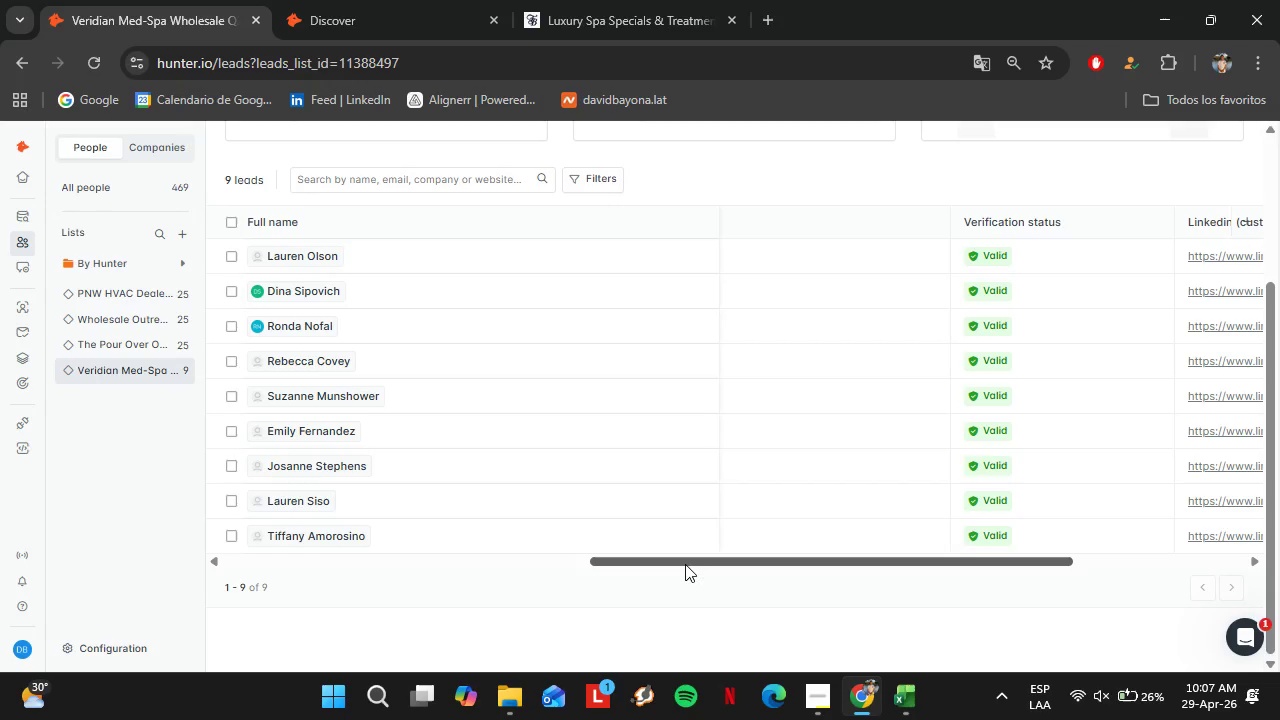 
left_click_drag(start_coordinate=[684, 564], to_coordinate=[750, 562])
 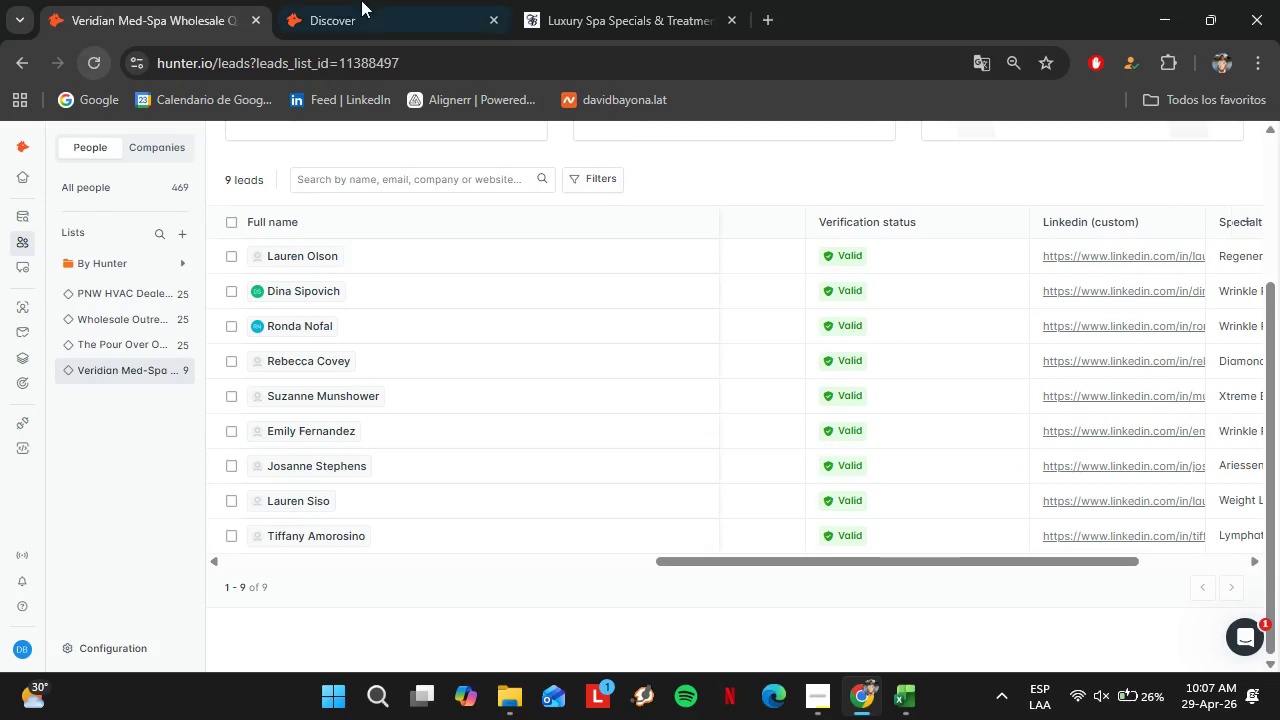 
left_click([378, 0])
 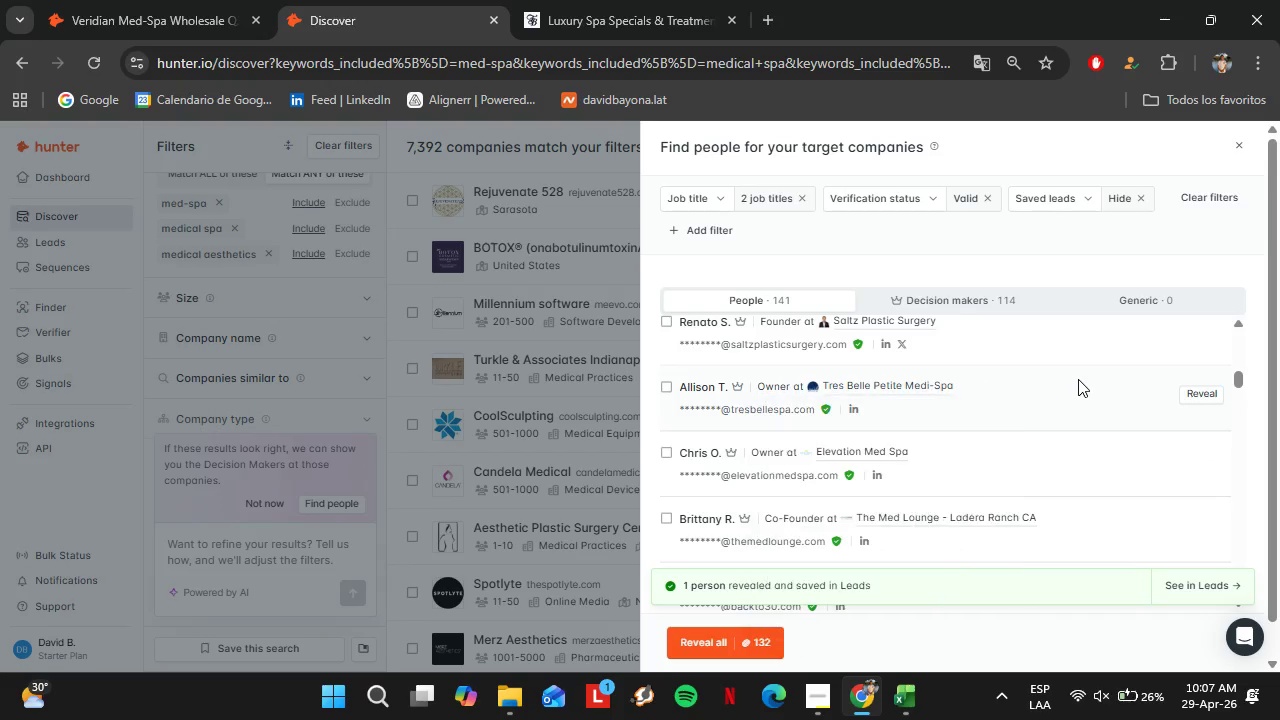 
left_click([1211, 394])
 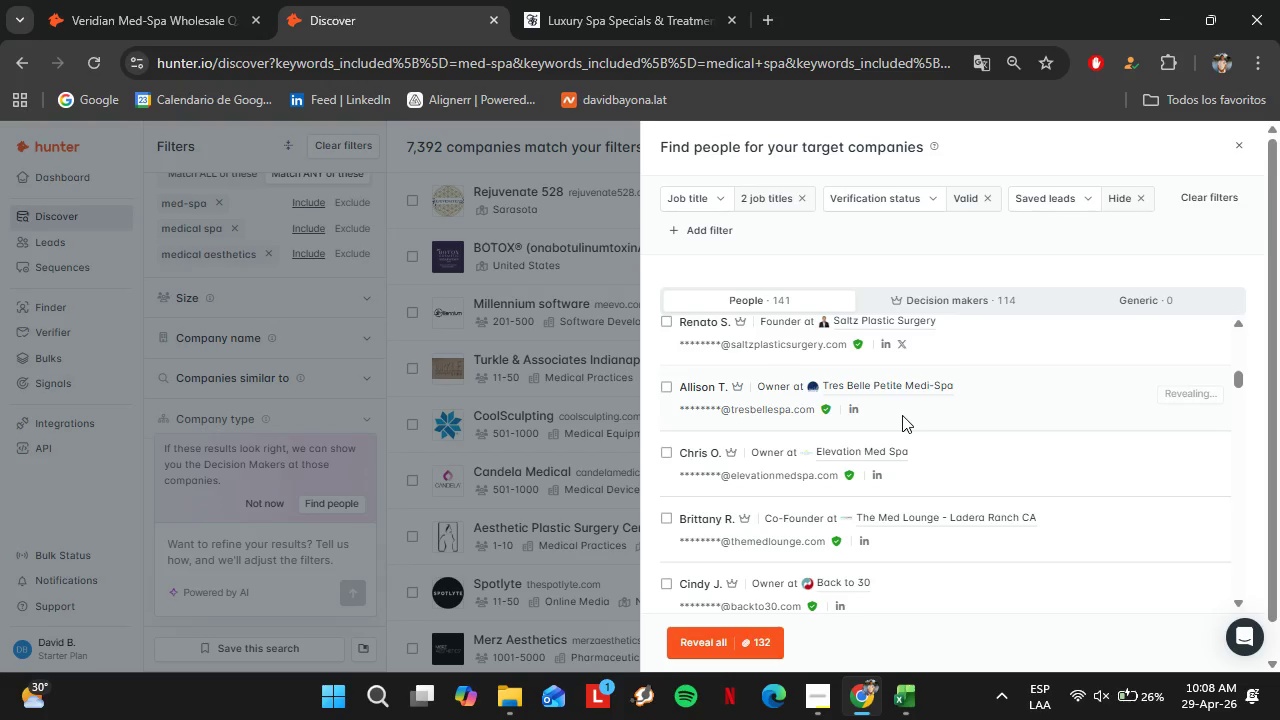 
wait(48.1)
 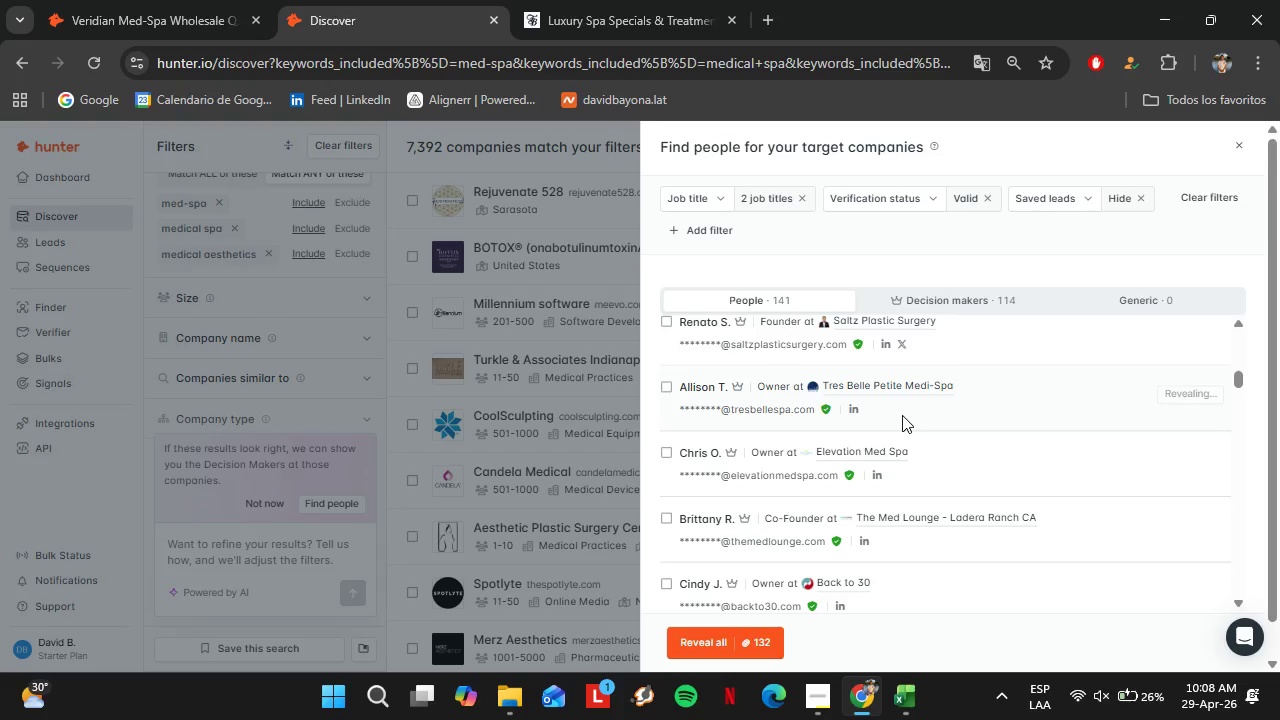 
mouse_move([1062, 713])
 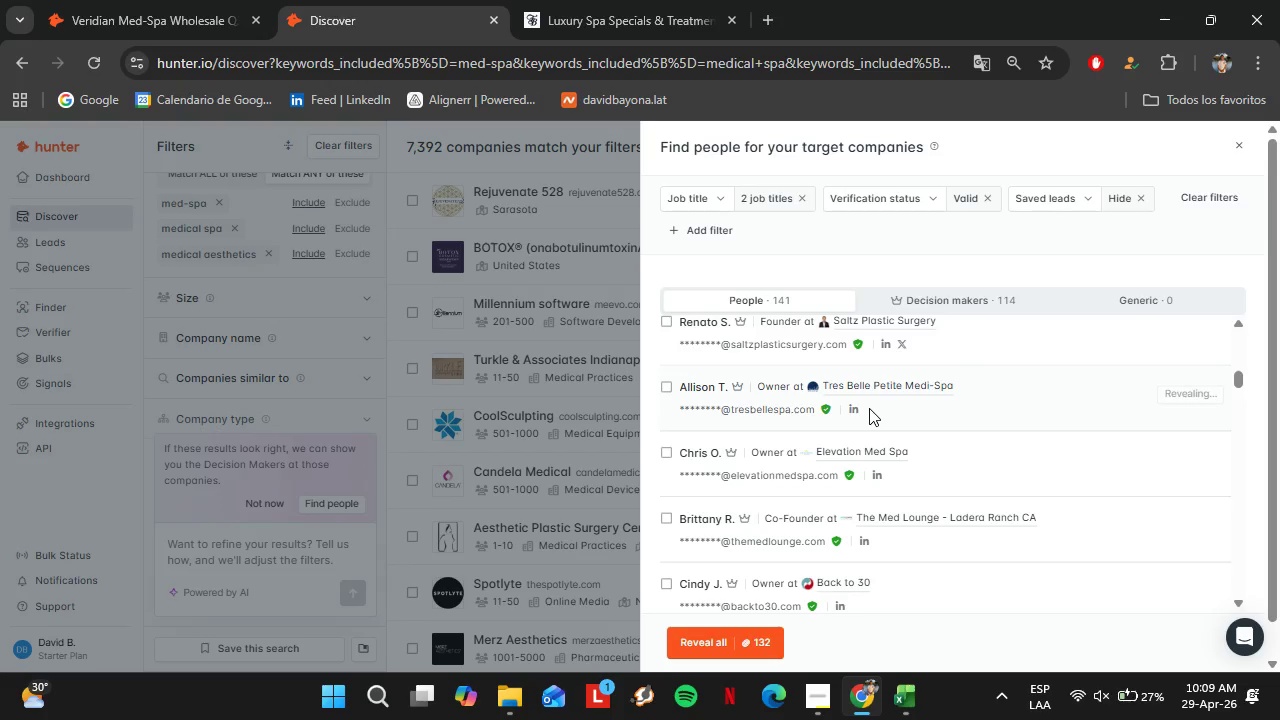 
wait(63.14)
 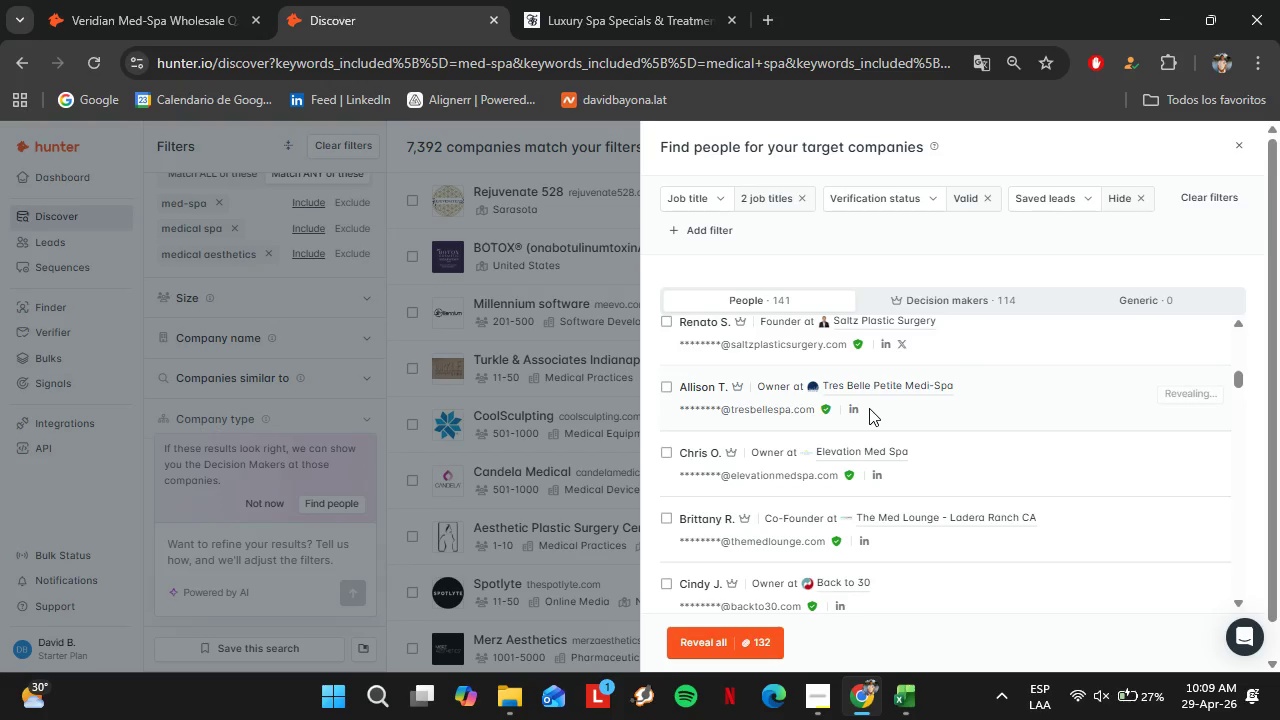 
mouse_move([875, 527])
 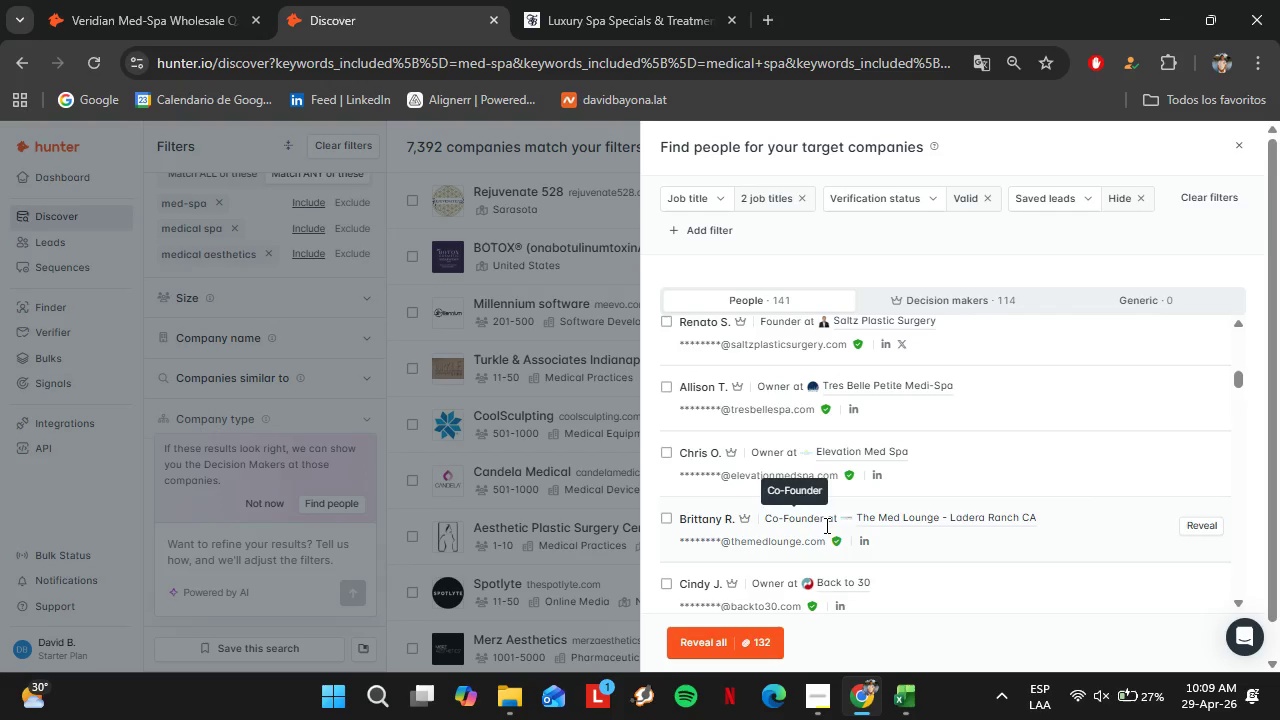 
mouse_move([907, 563])
 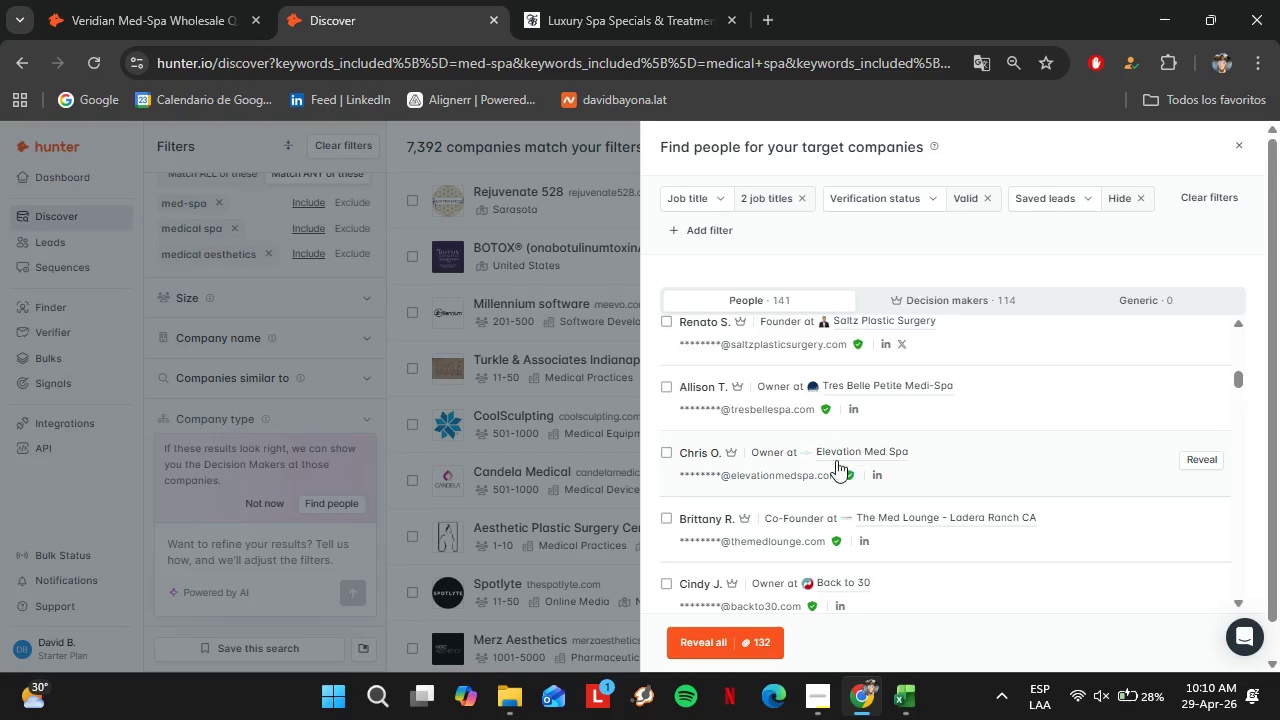 
wait(61.03)
 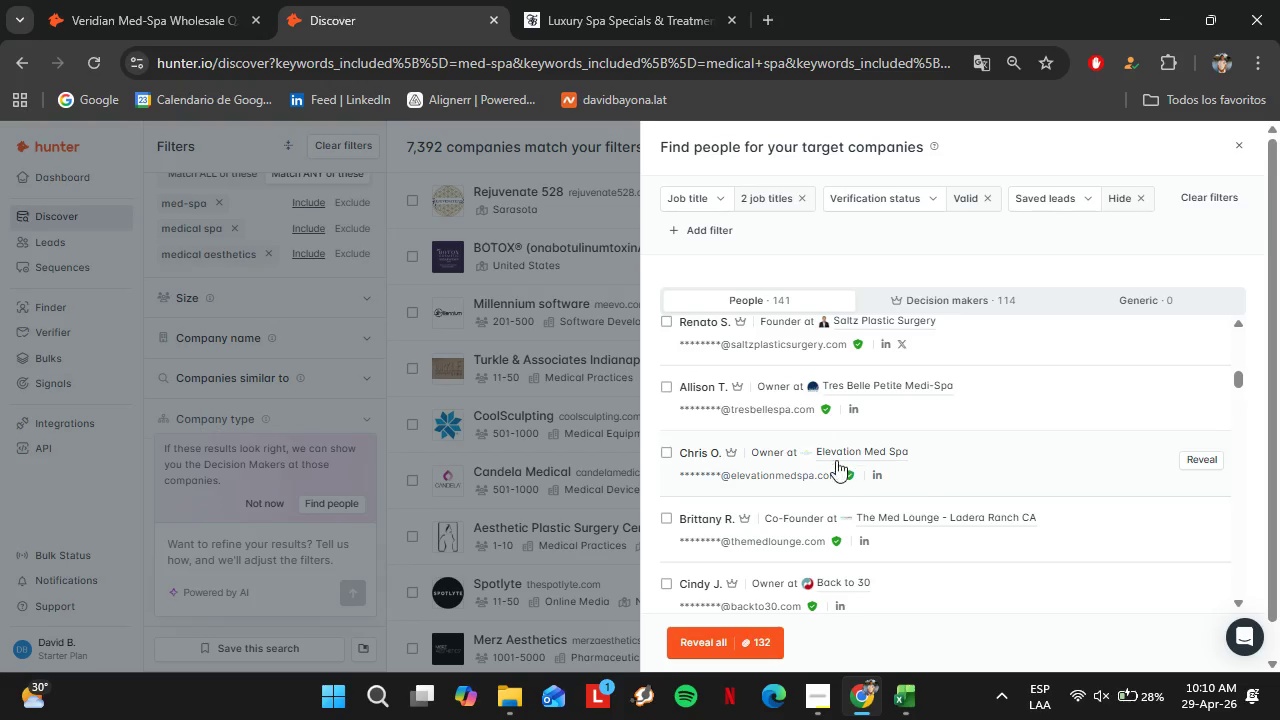 
double_click([1188, 396])
 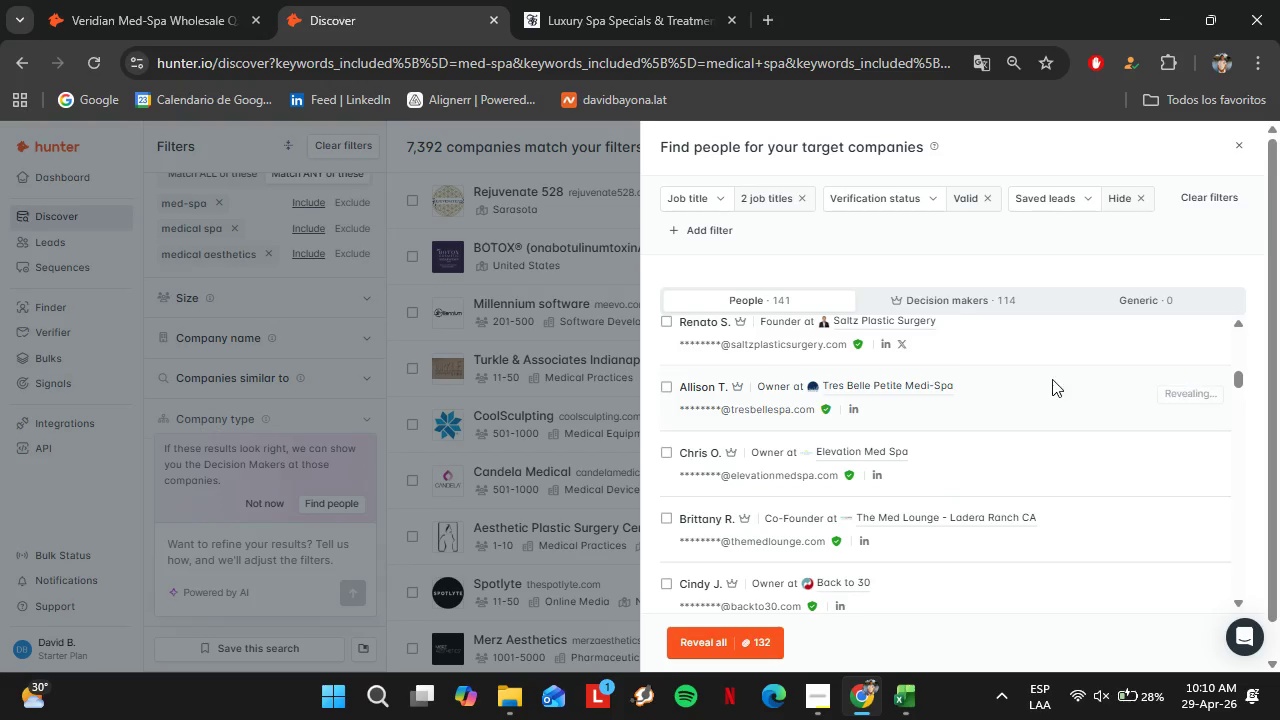 
triple_click([1188, 396])
 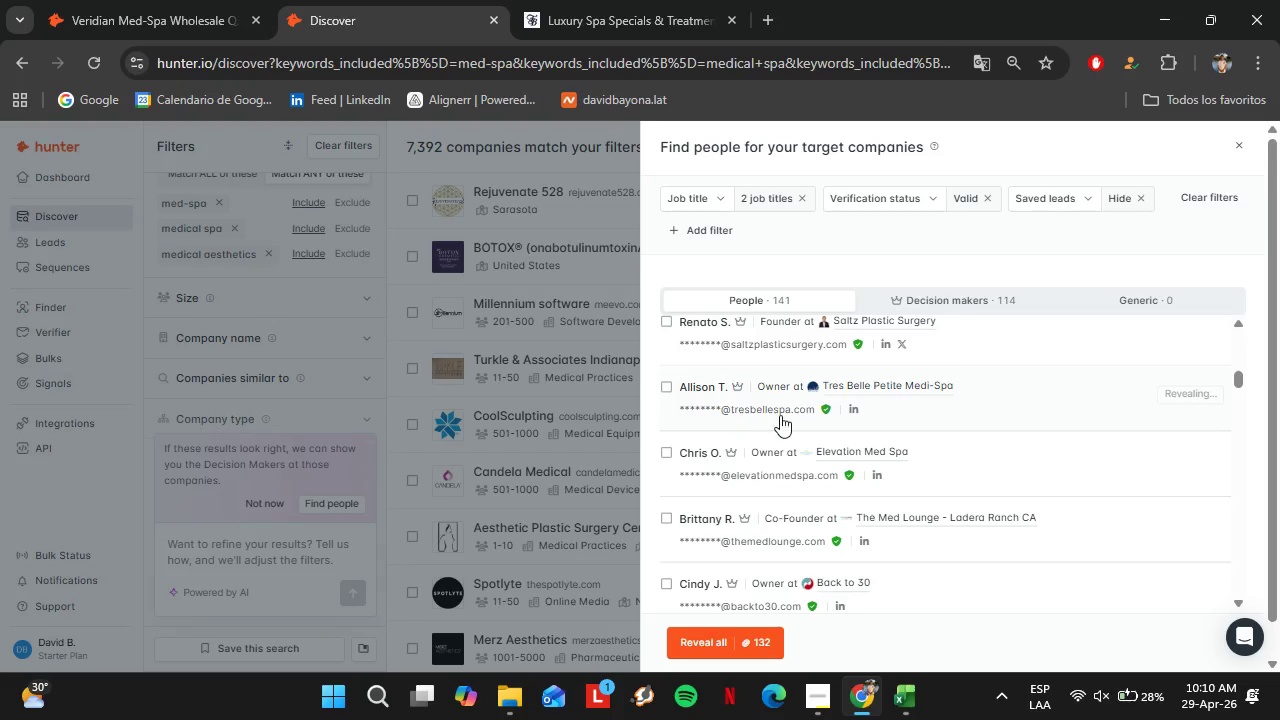 
wait(5.16)
 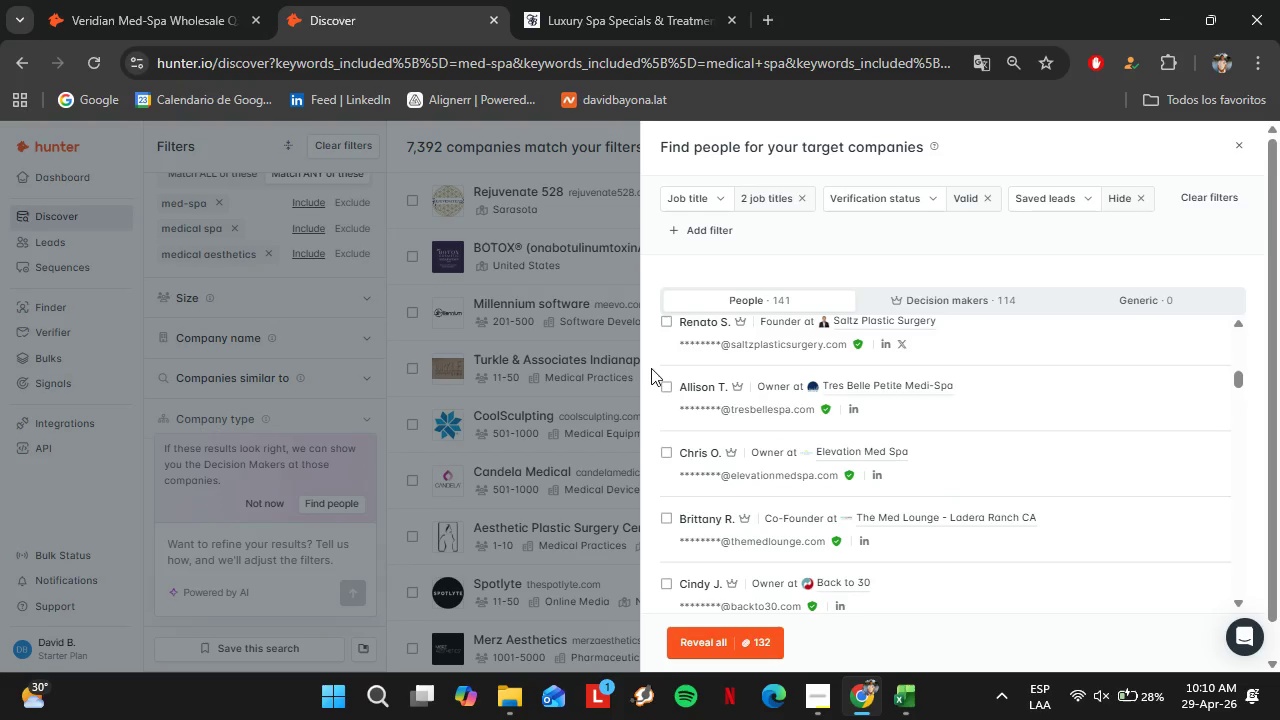 
left_click([642, 0])
 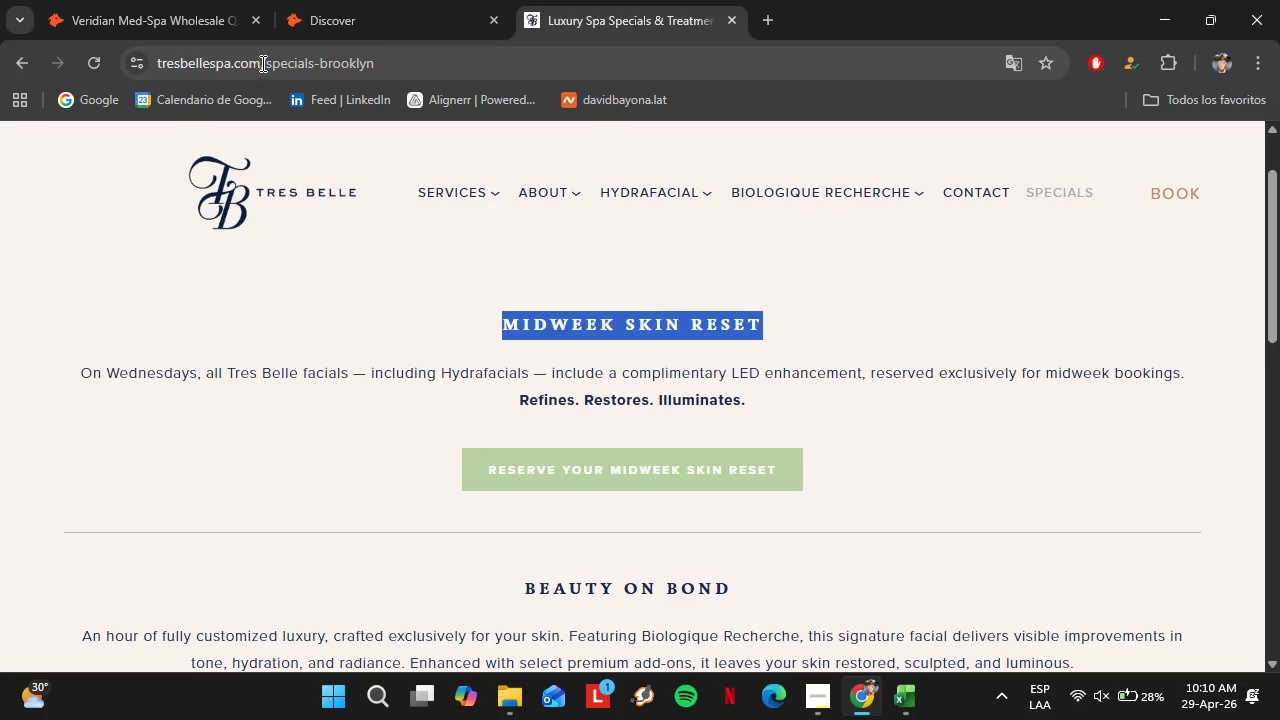 
left_click_drag(start_coordinate=[261, 63], to_coordinate=[159, 79])
 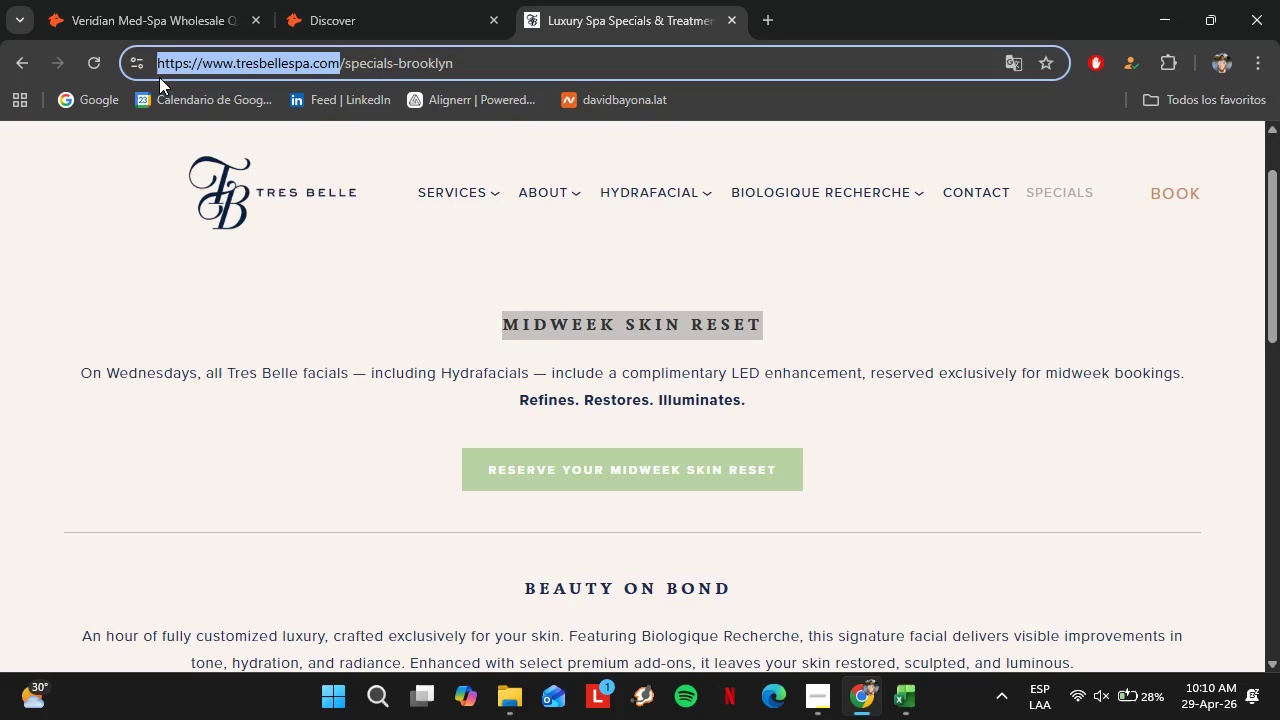 
key(Control+C)
 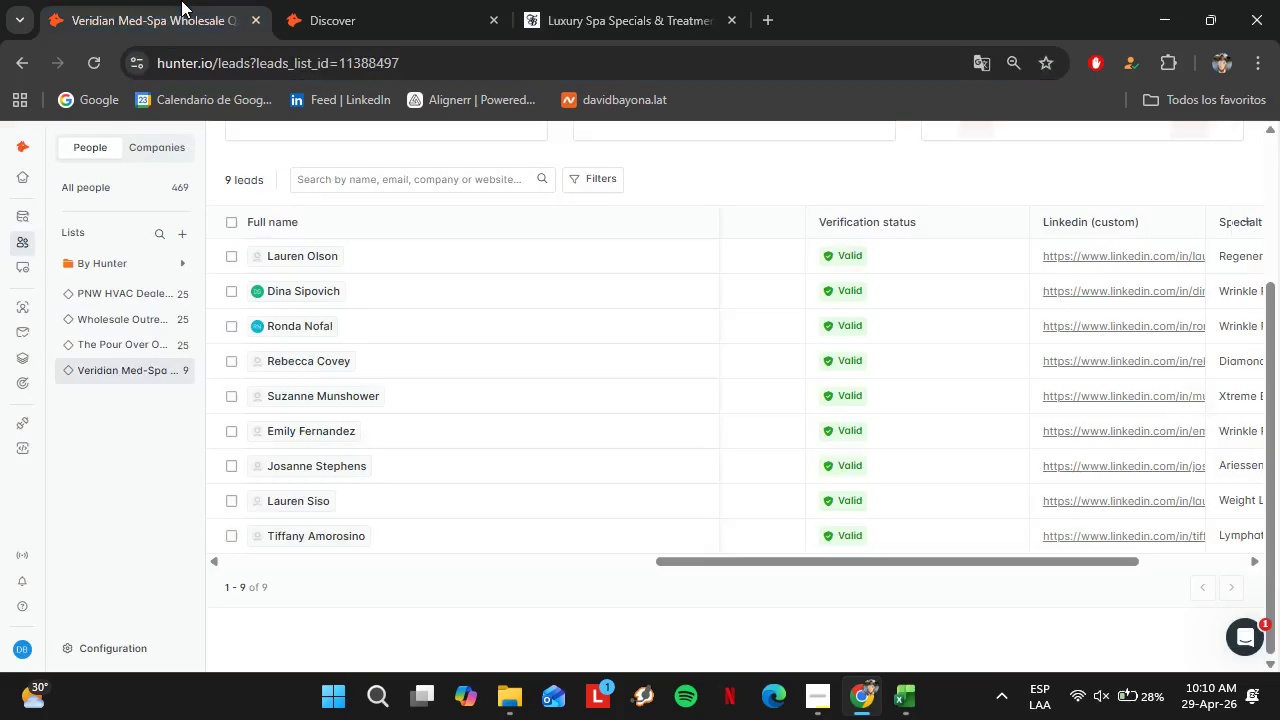 
left_click([181, 0])
 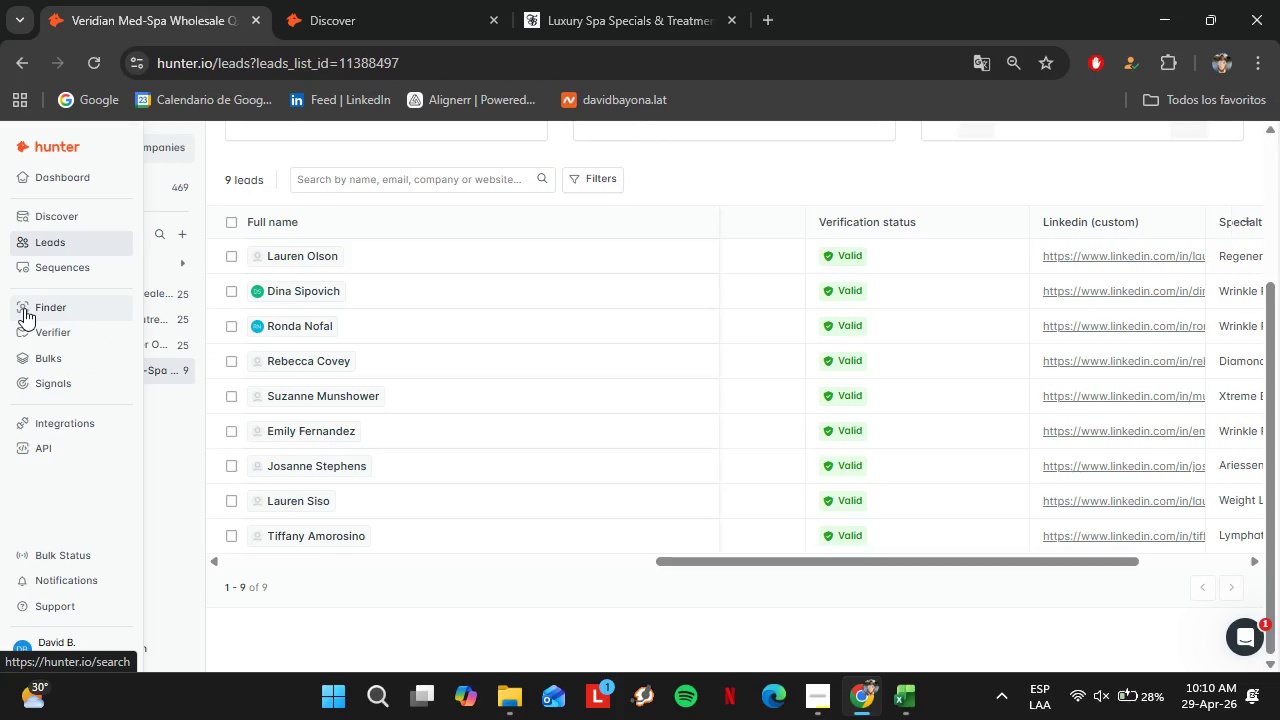 
left_click([24, 308])
 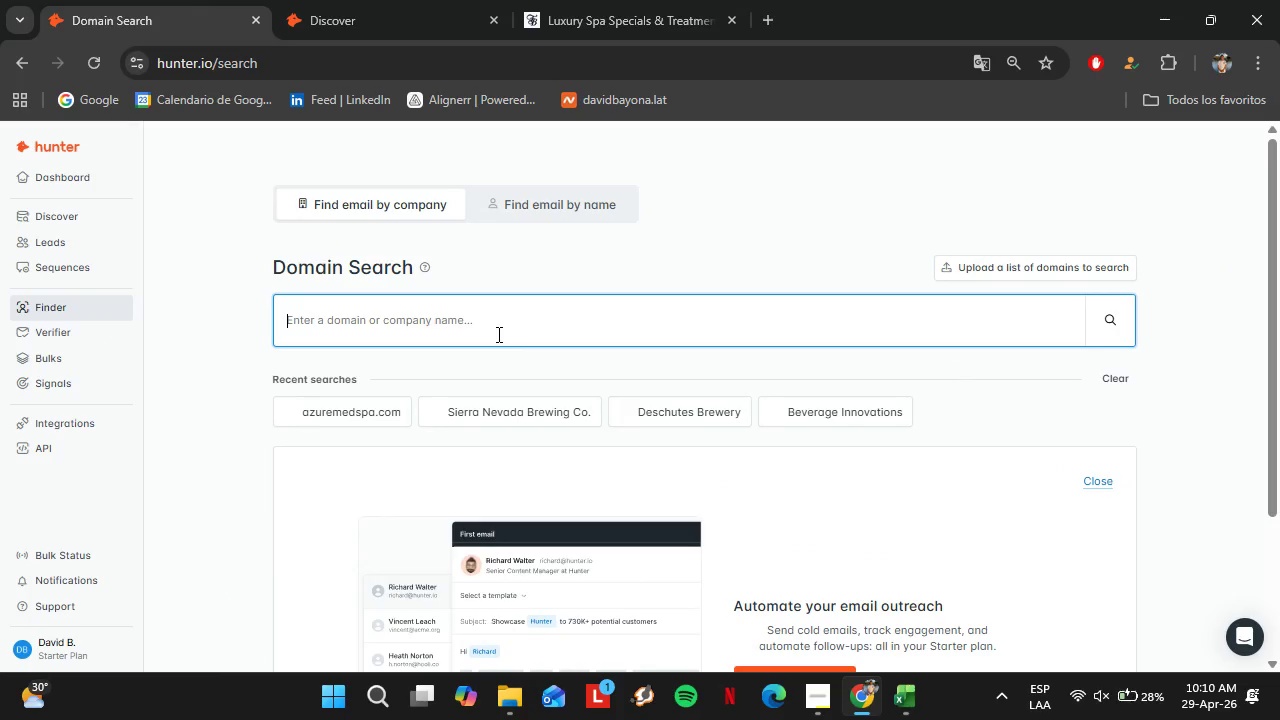 
key(Control+V)
 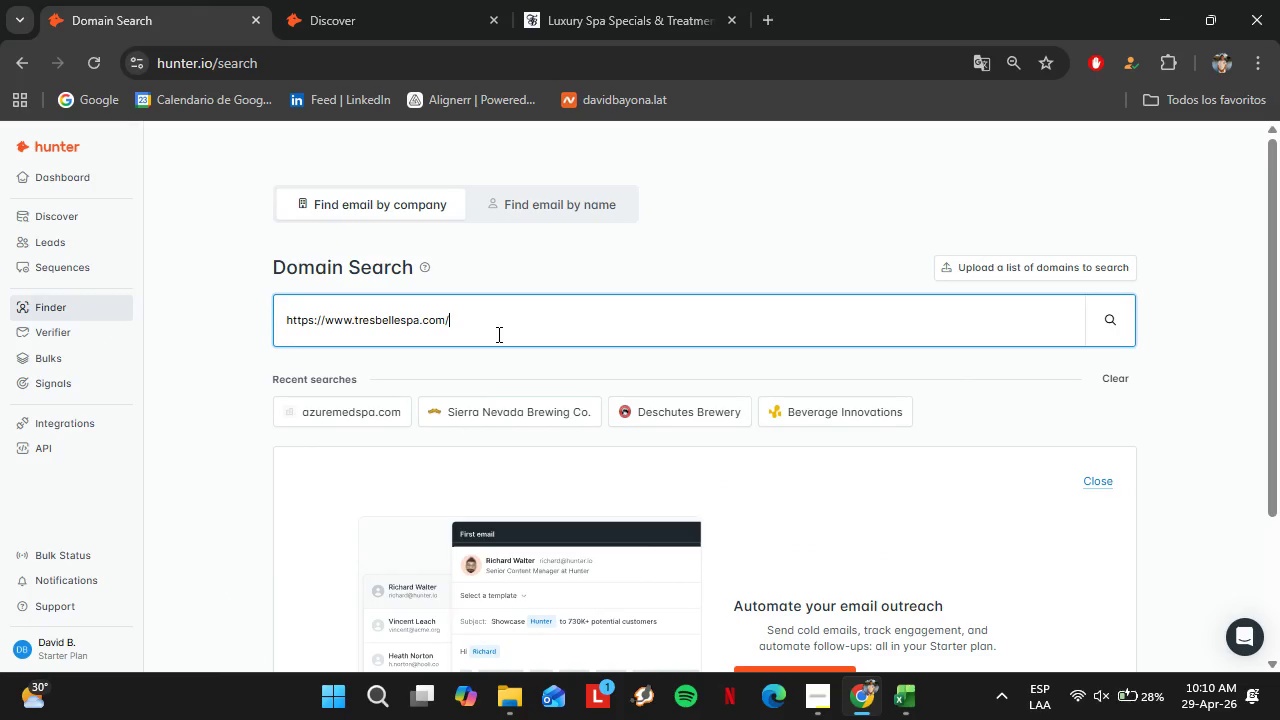 
key(Enter)
 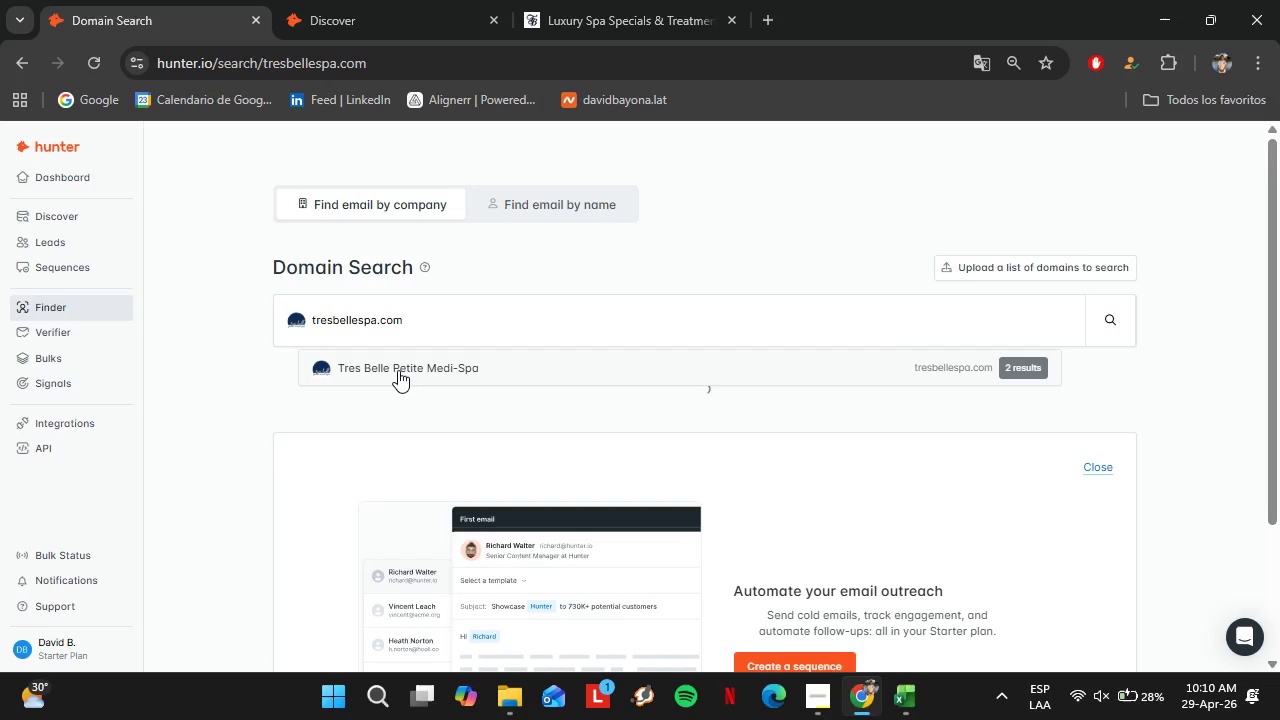 
mouse_move([404, 393])
 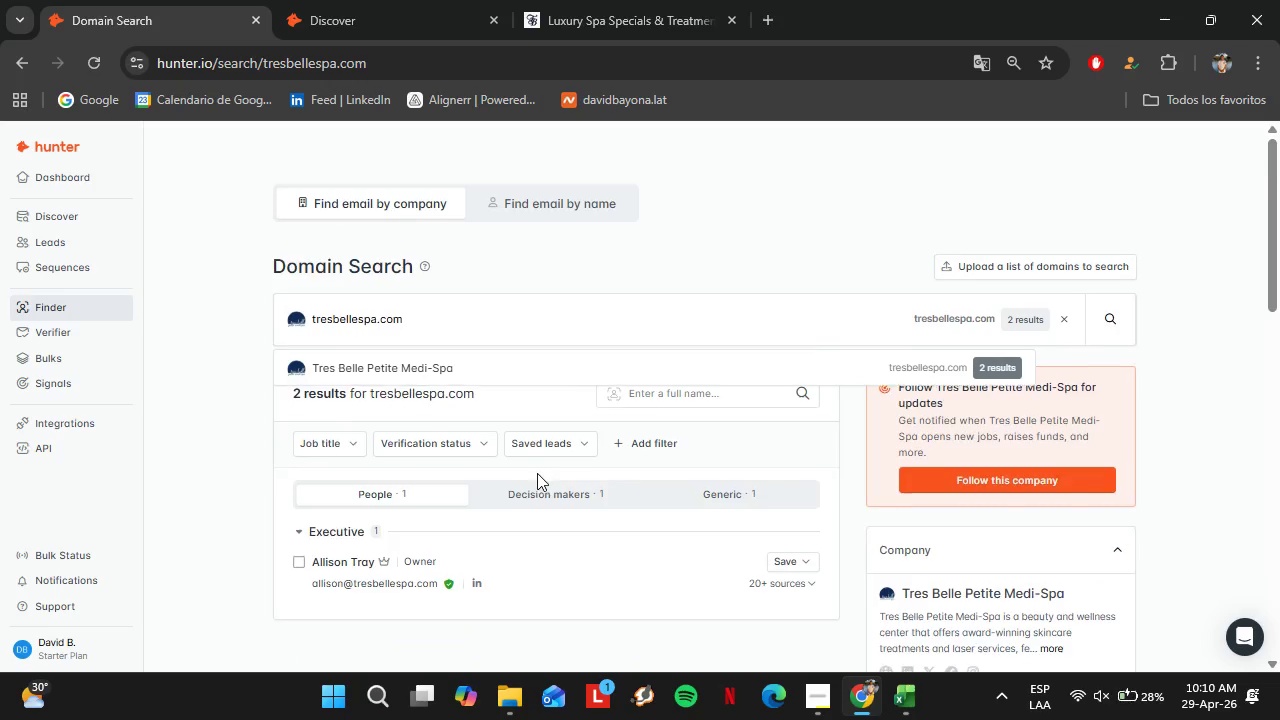 
scroll: coordinate [537, 473], scroll_direction: down, amount: 2.0
 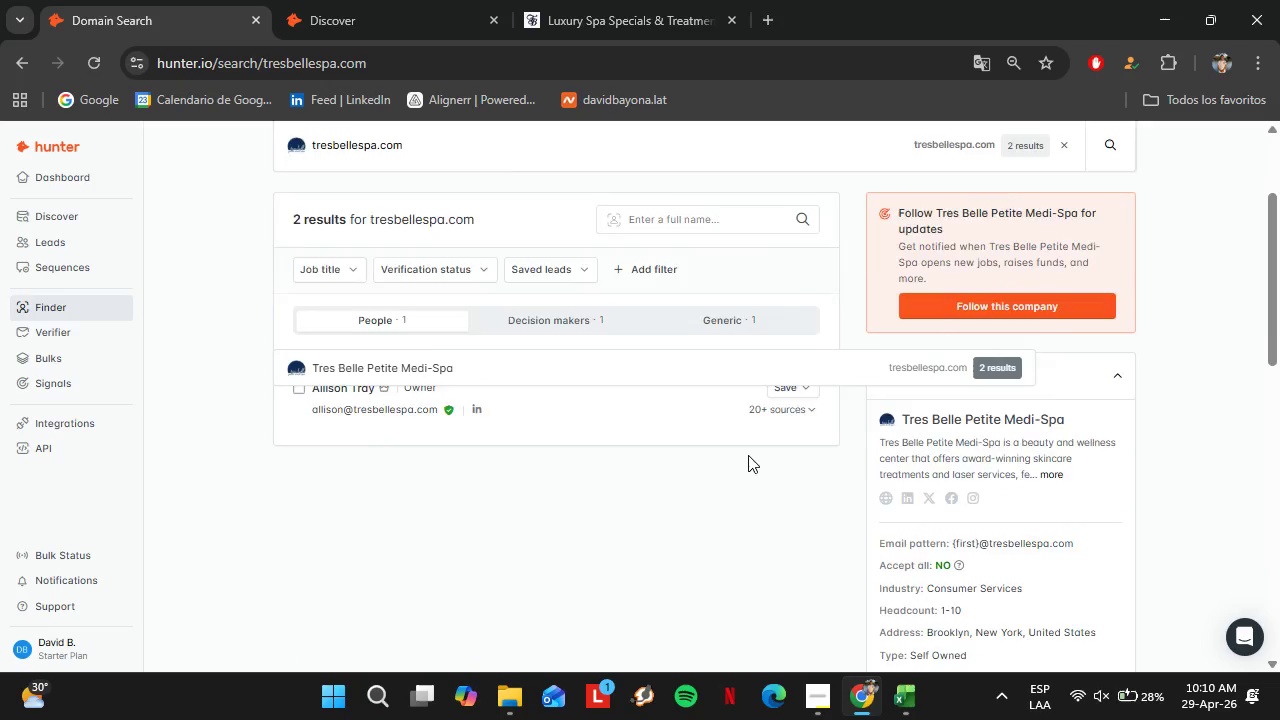 
scroll: coordinate [748, 455], scroll_direction: up, amount: 2.0
 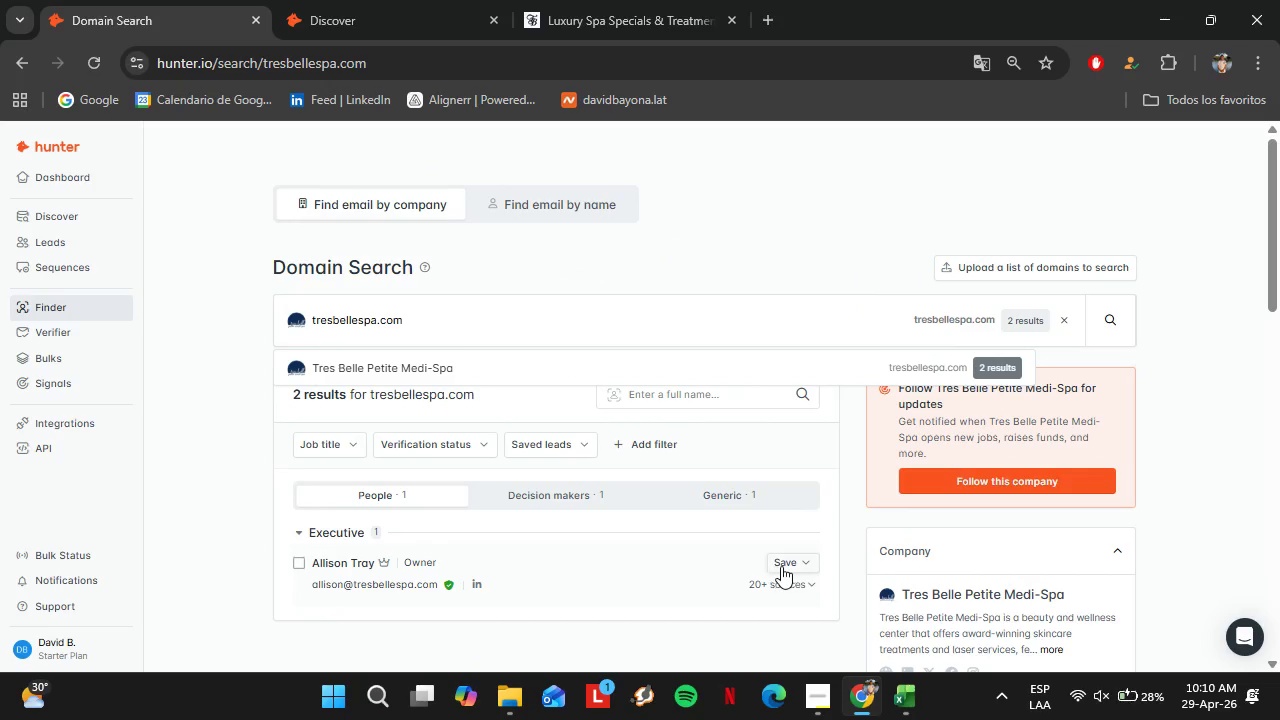 
left_click([781, 566])
 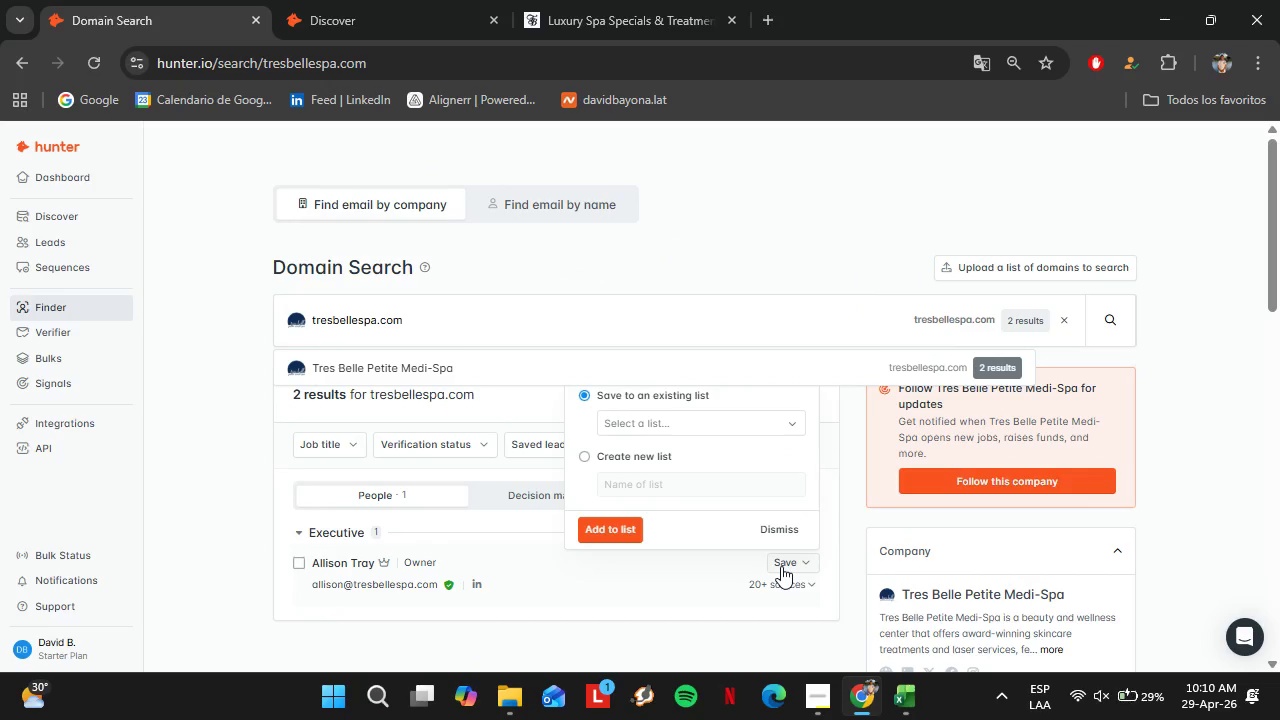 
wait(6.02)
 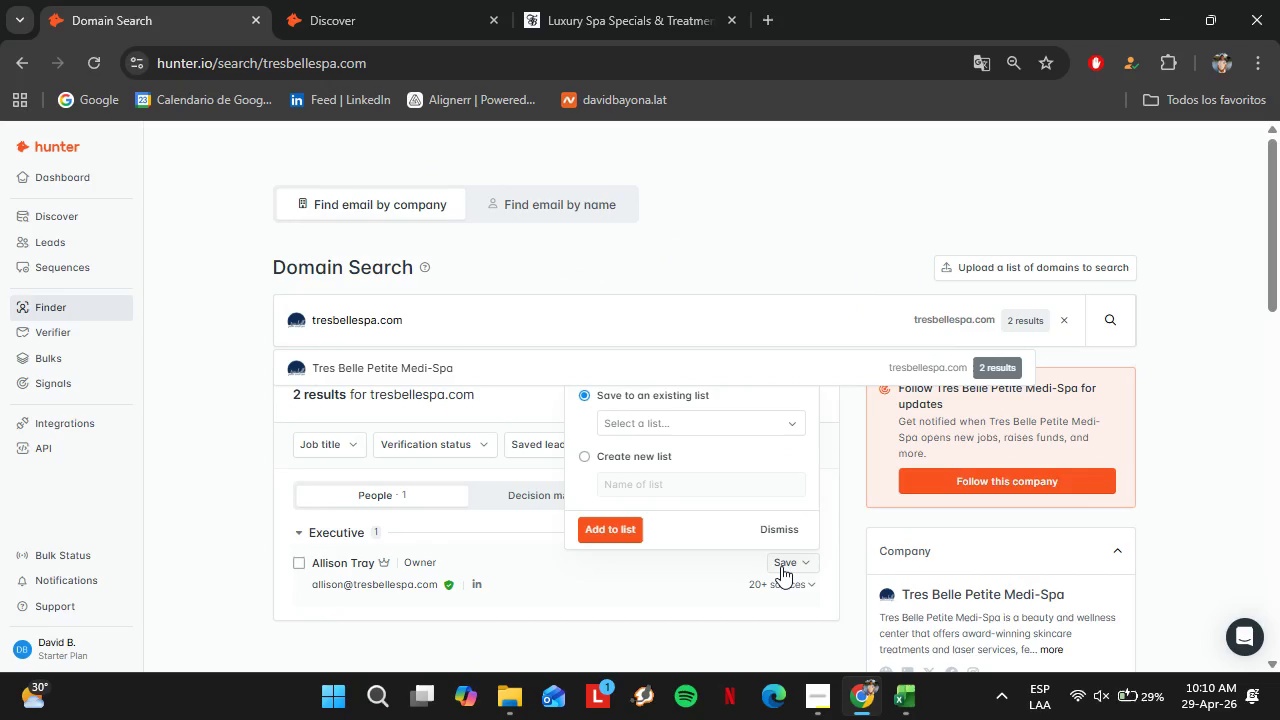 
left_click([677, 421])
 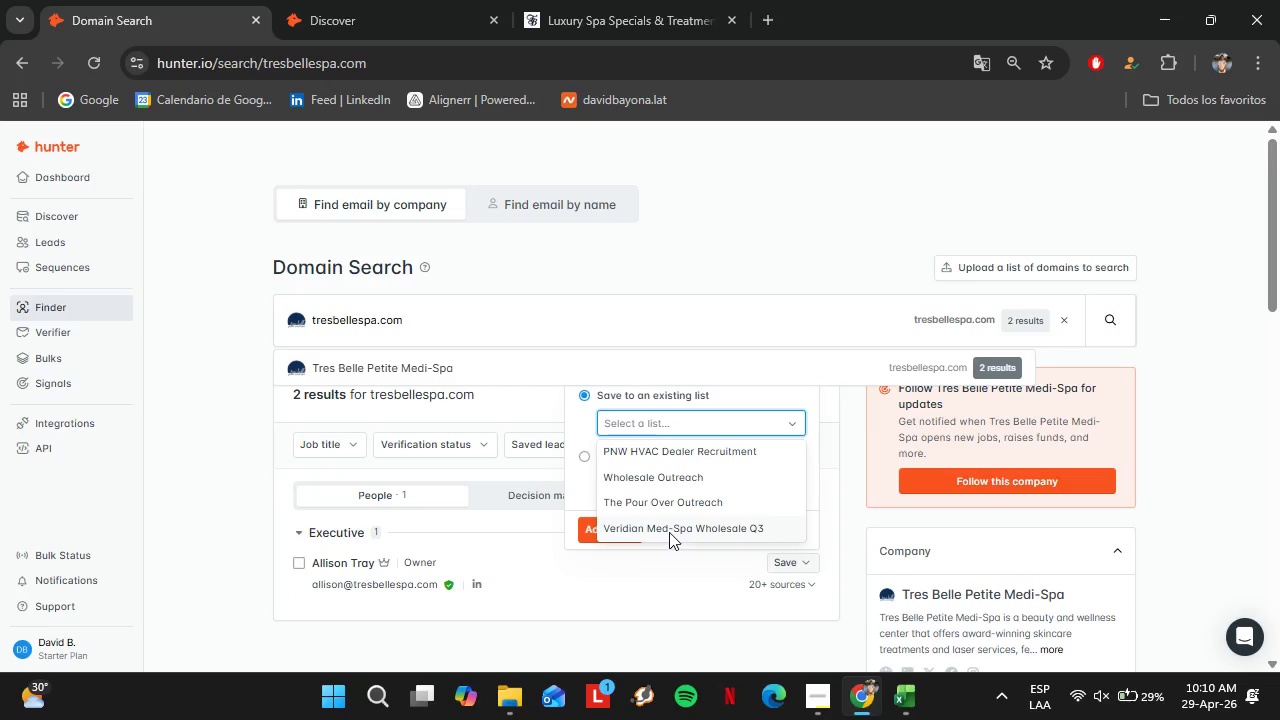 
left_click([669, 532])
 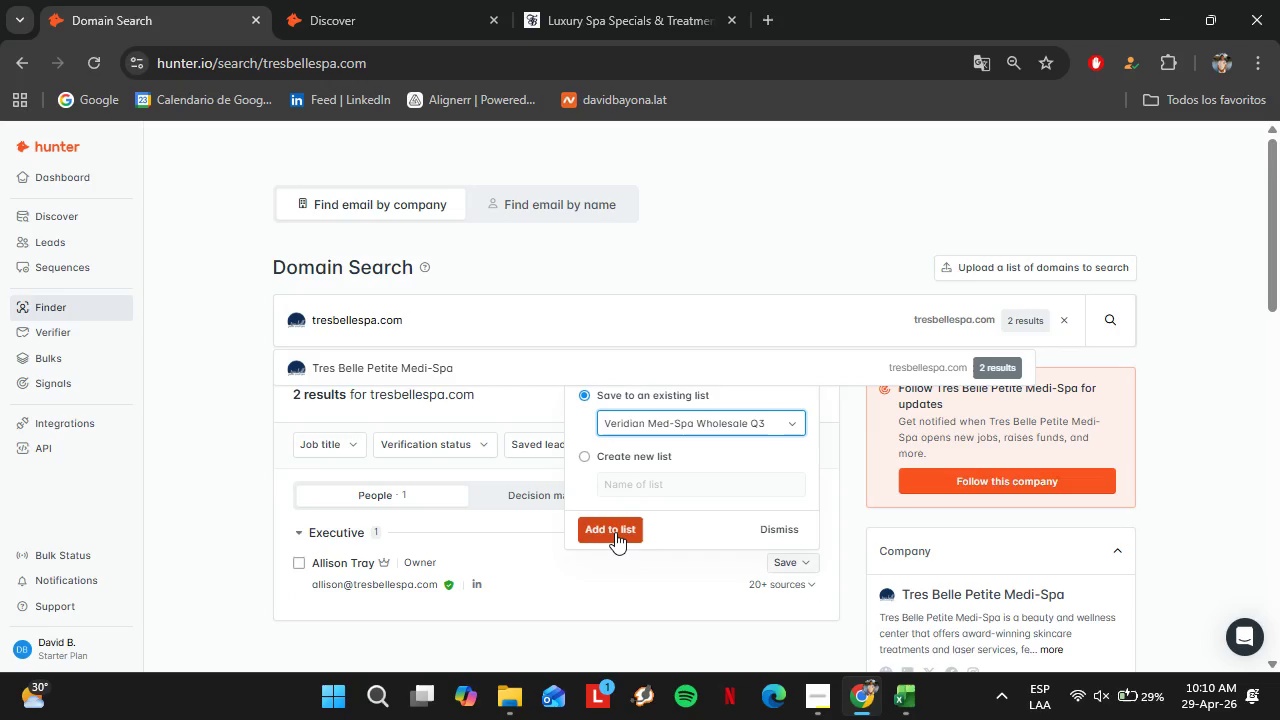 
left_click([615, 532])
 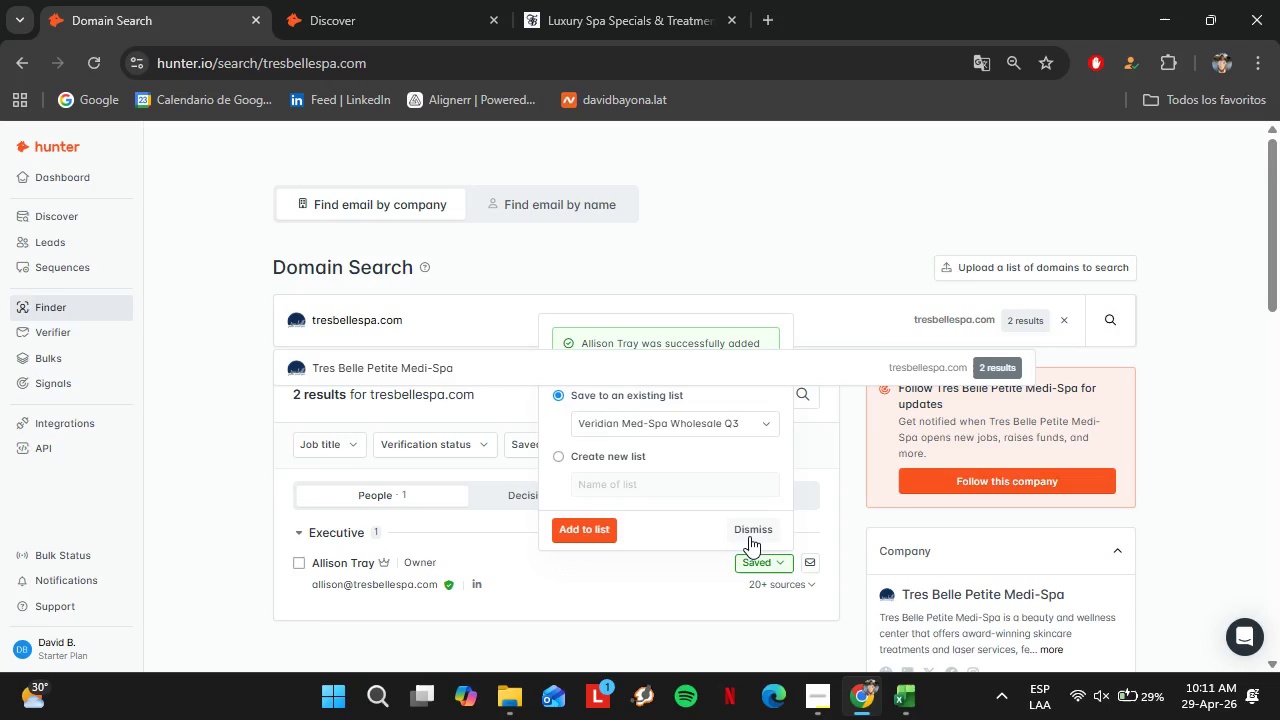 
wait(6.92)
 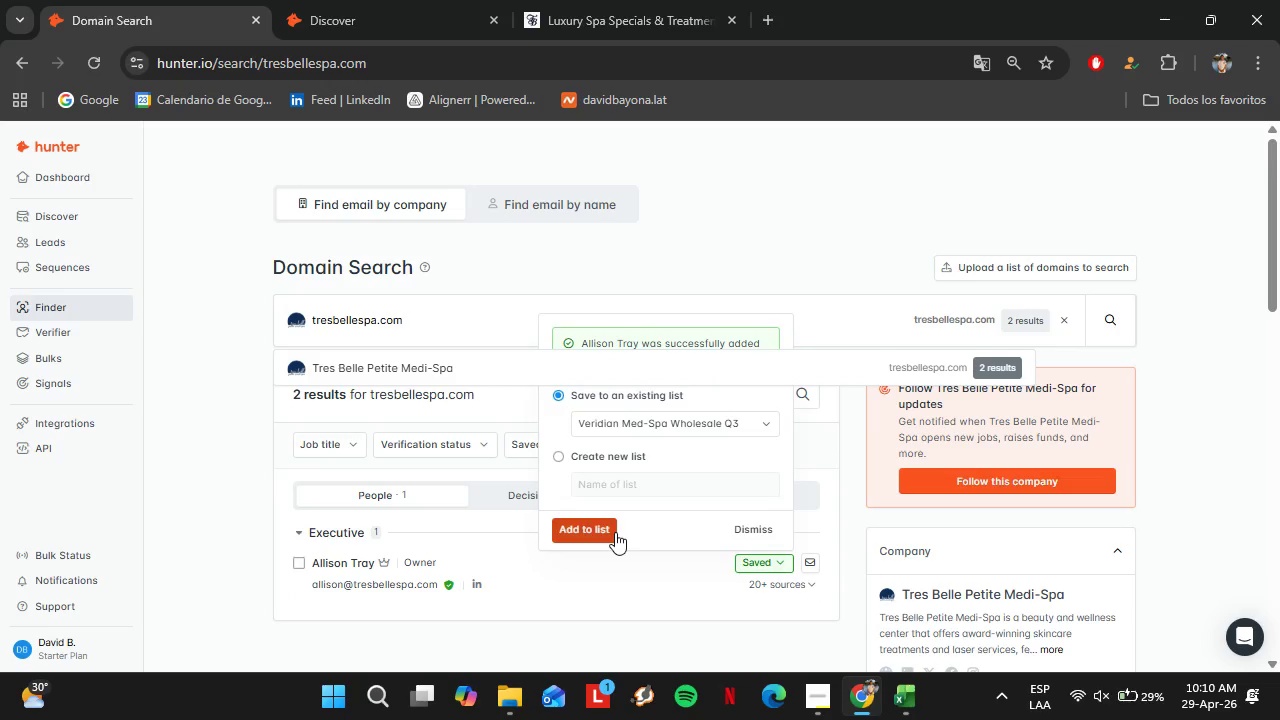 
left_click([952, 356])
 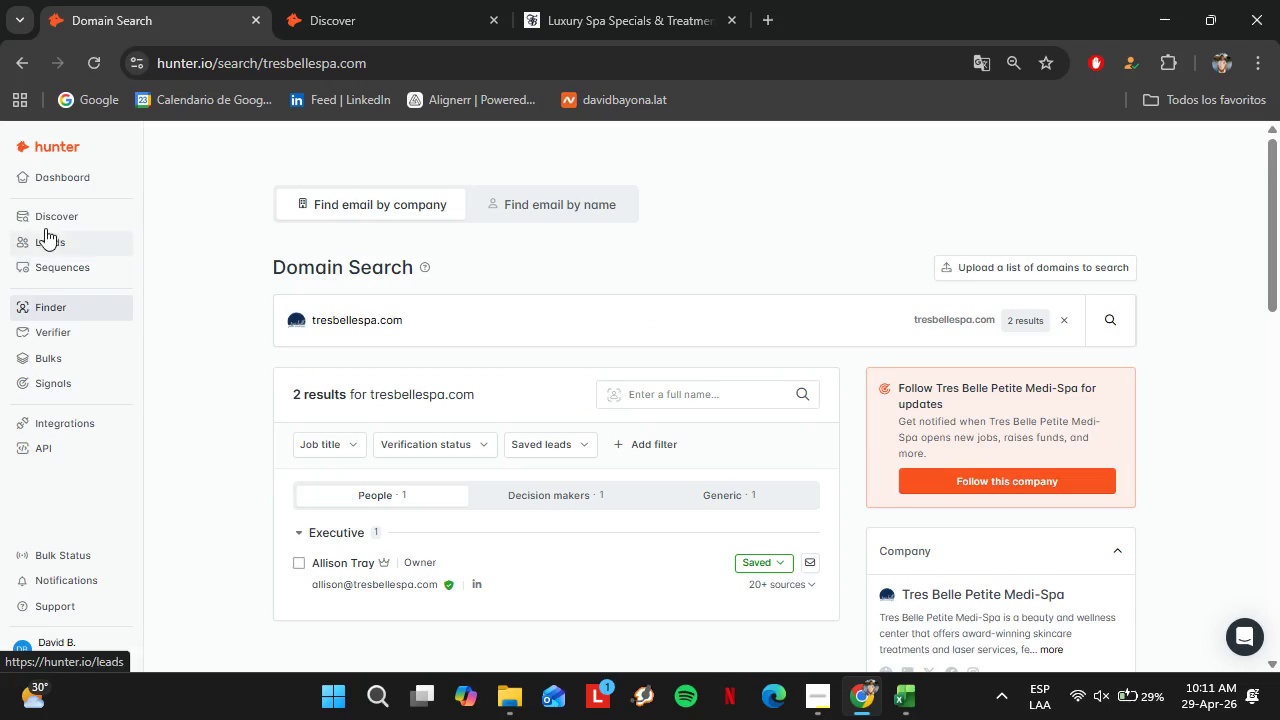 
left_click([53, 236])
 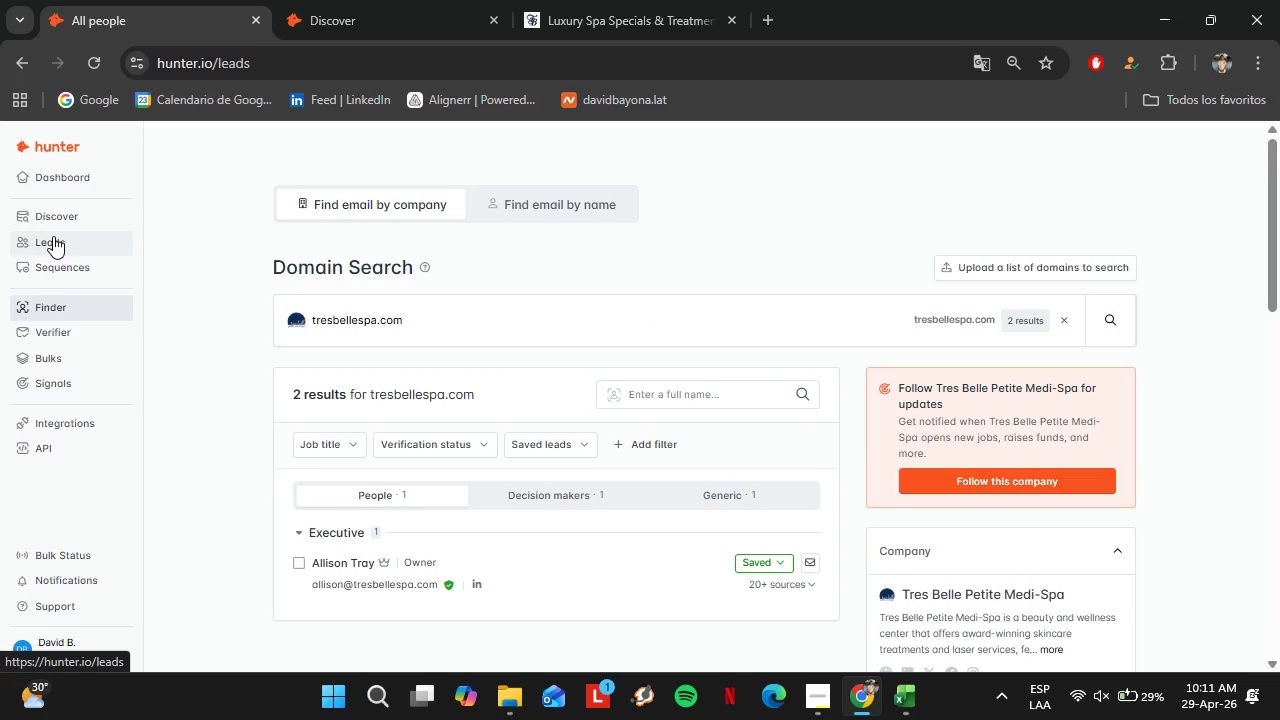 
left_click([136, 375])
 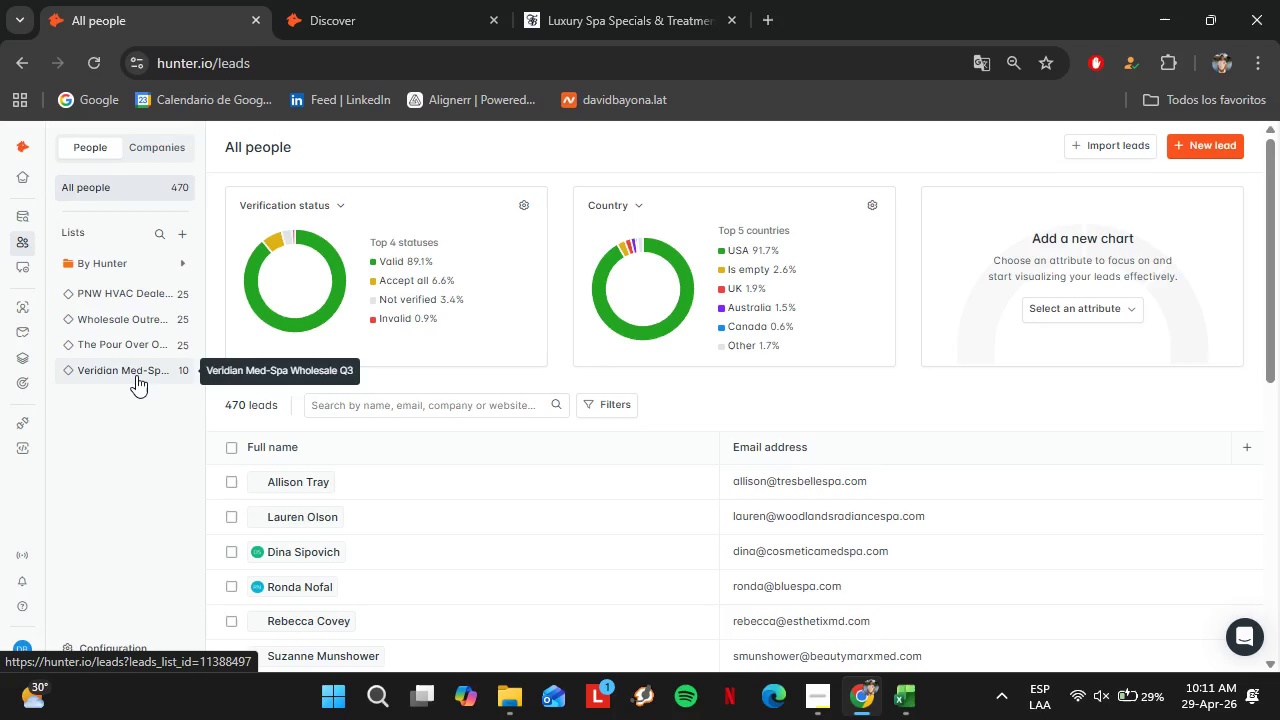 
mouse_move([153, 364])
 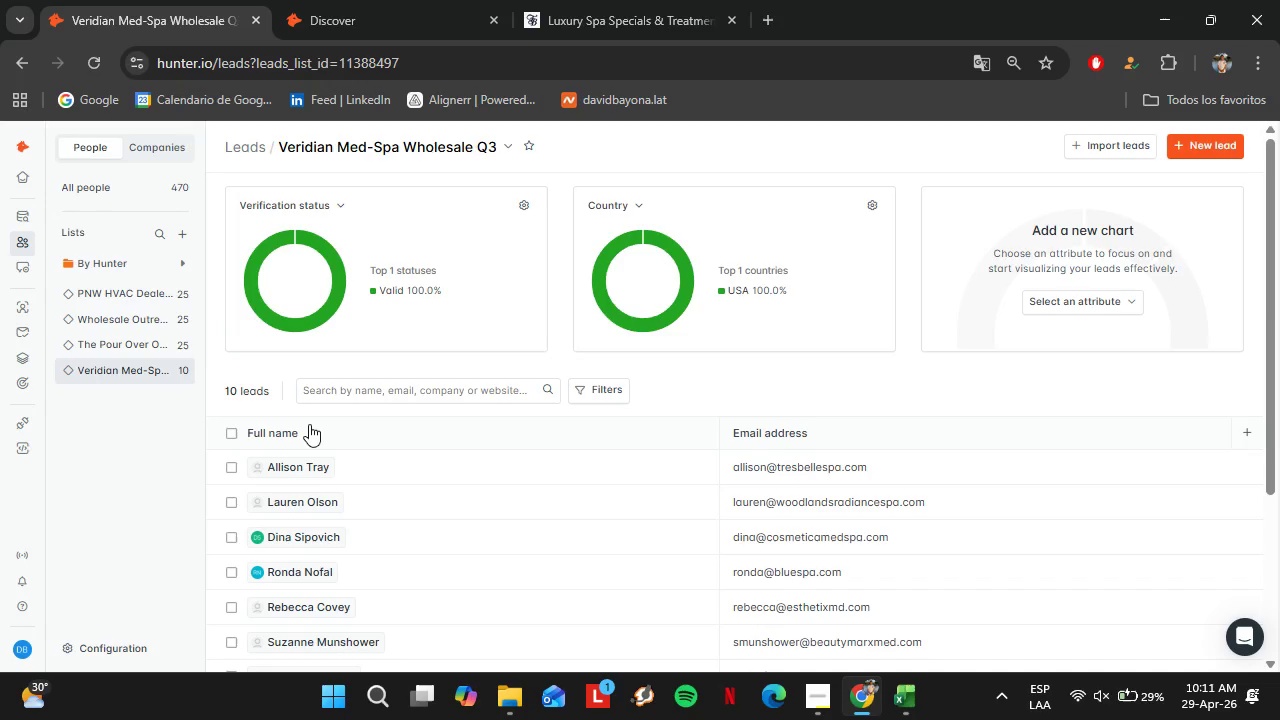 
wait(7.34)
 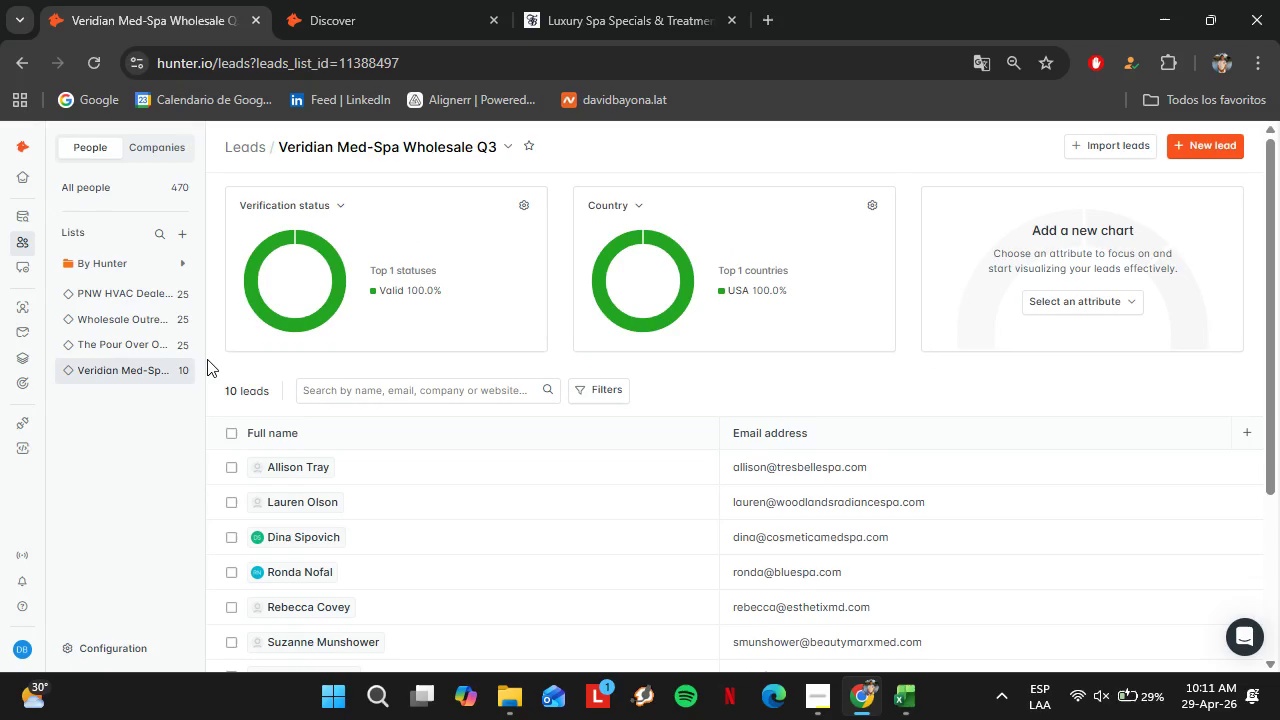 
scroll: coordinate [476, 463], scroll_direction: down, amount: 4.0
 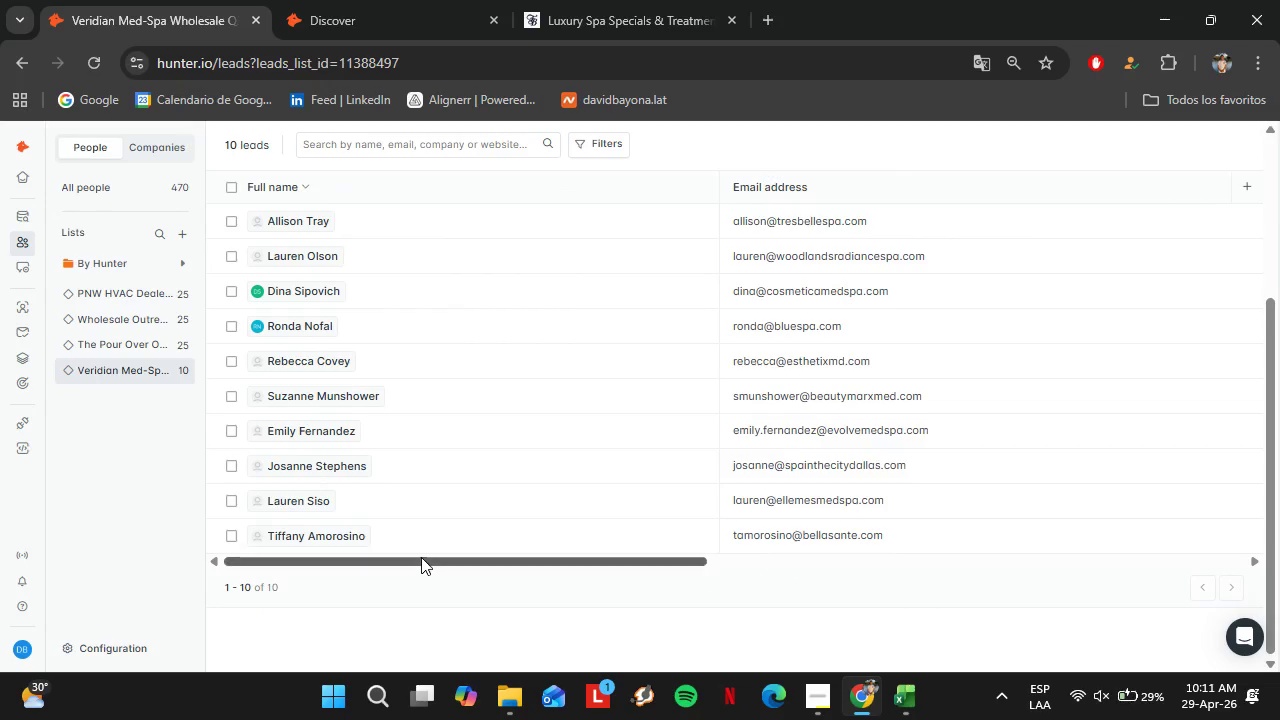 
left_click_drag(start_coordinate=[421, 558], to_coordinate=[943, 624])
 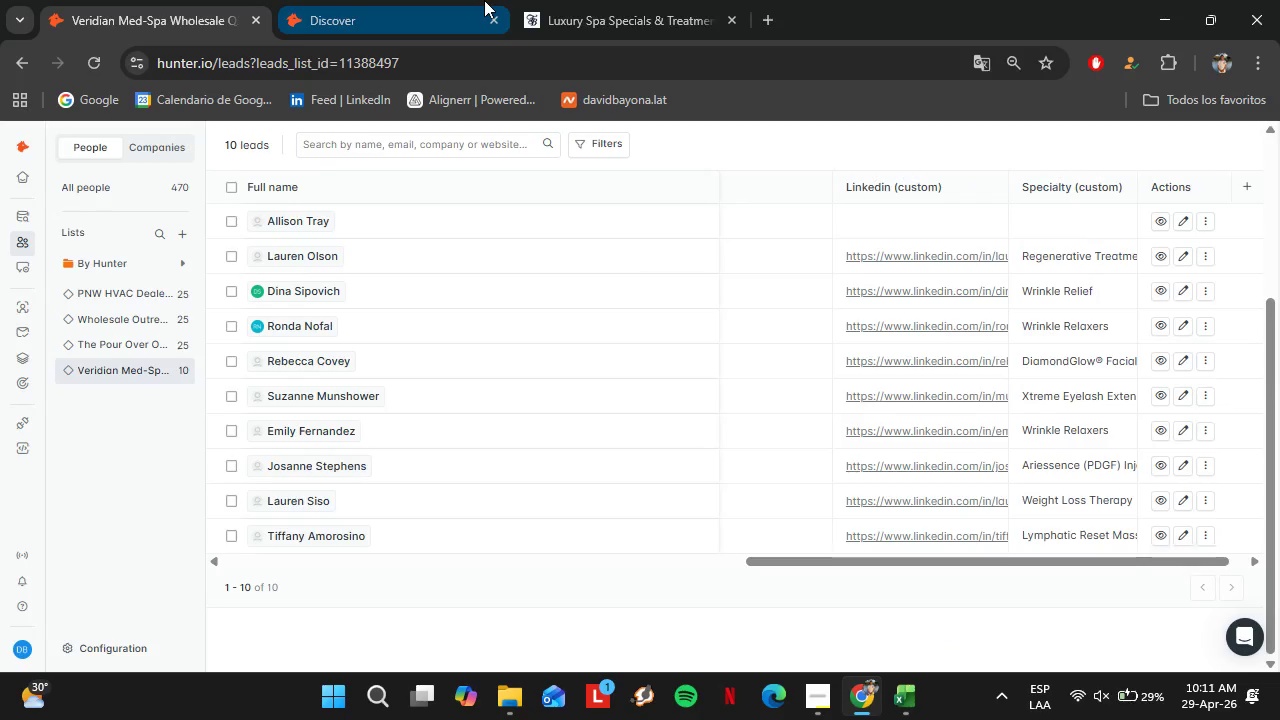 
left_click([549, 0])
 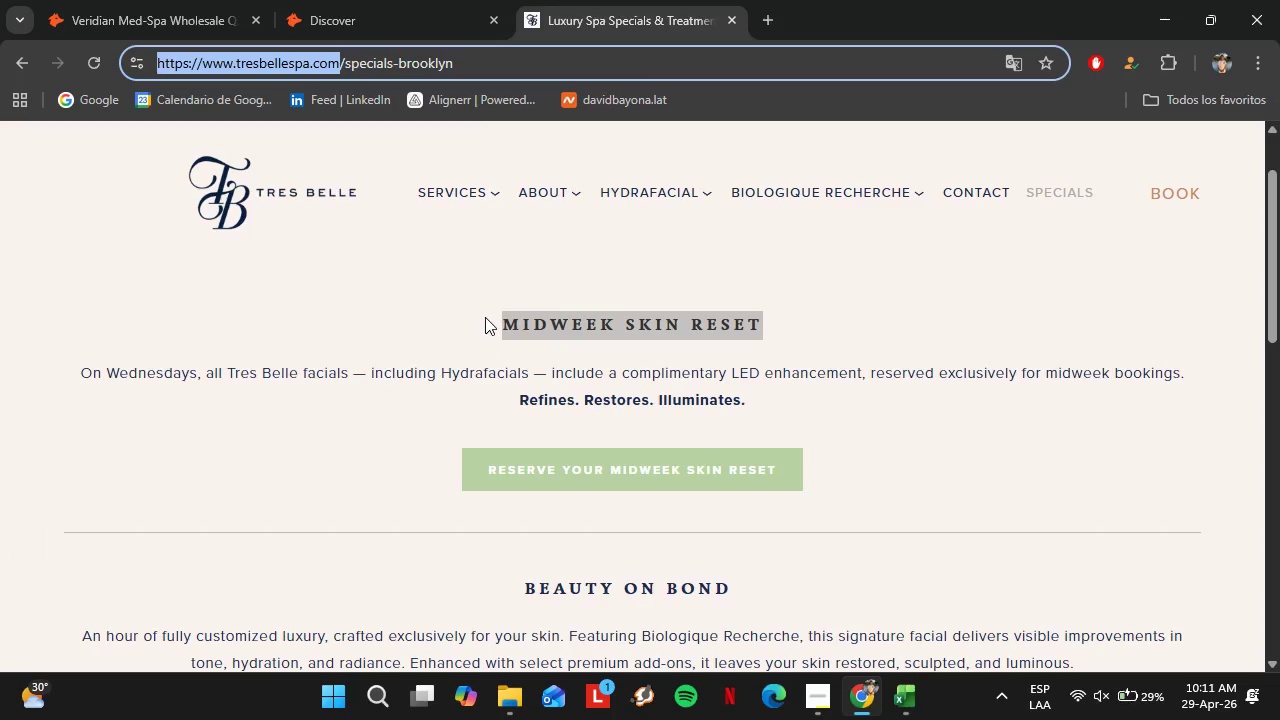 
wait(6.06)
 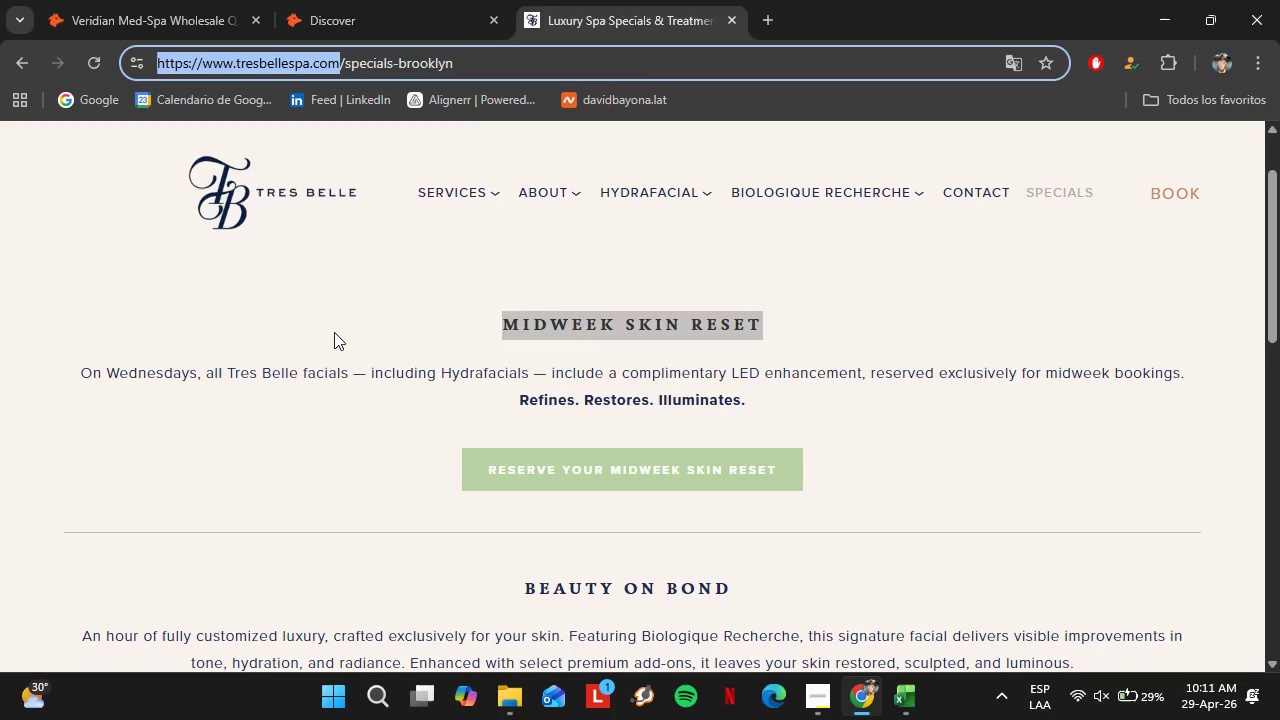 
left_click([503, 324])
 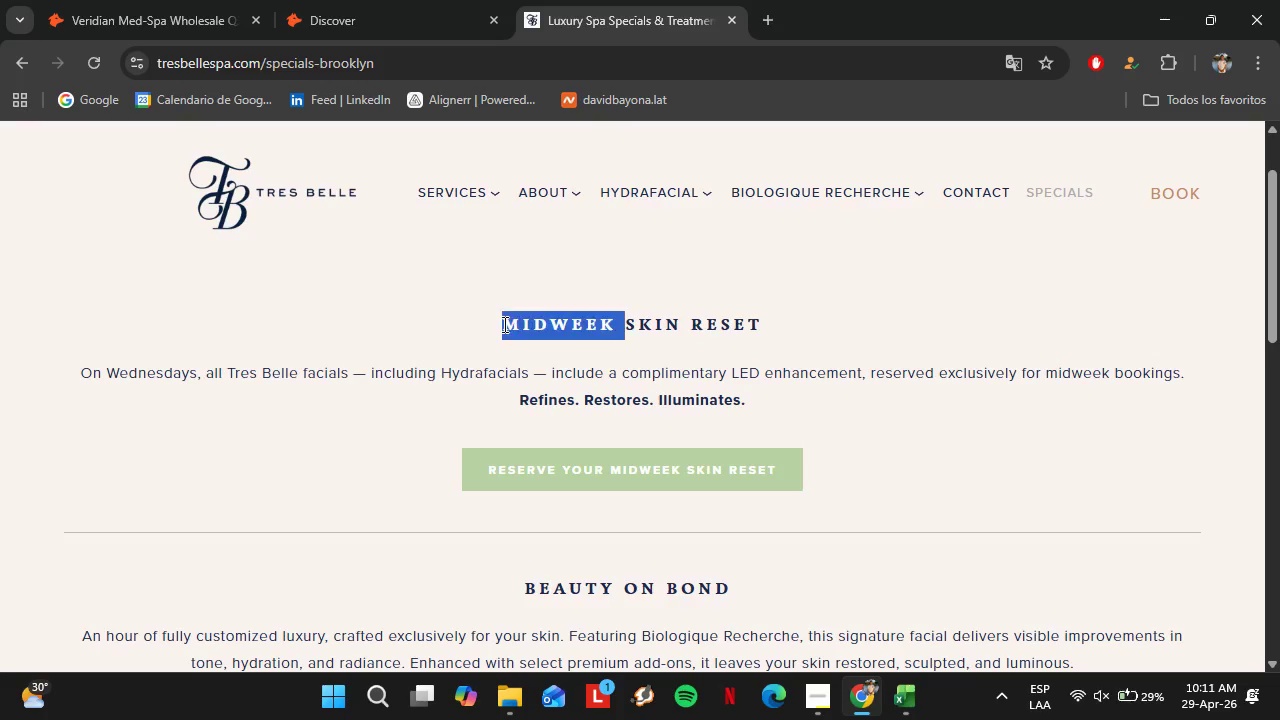 
left_click_drag(start_coordinate=[503, 324], to_coordinate=[744, 320])
 